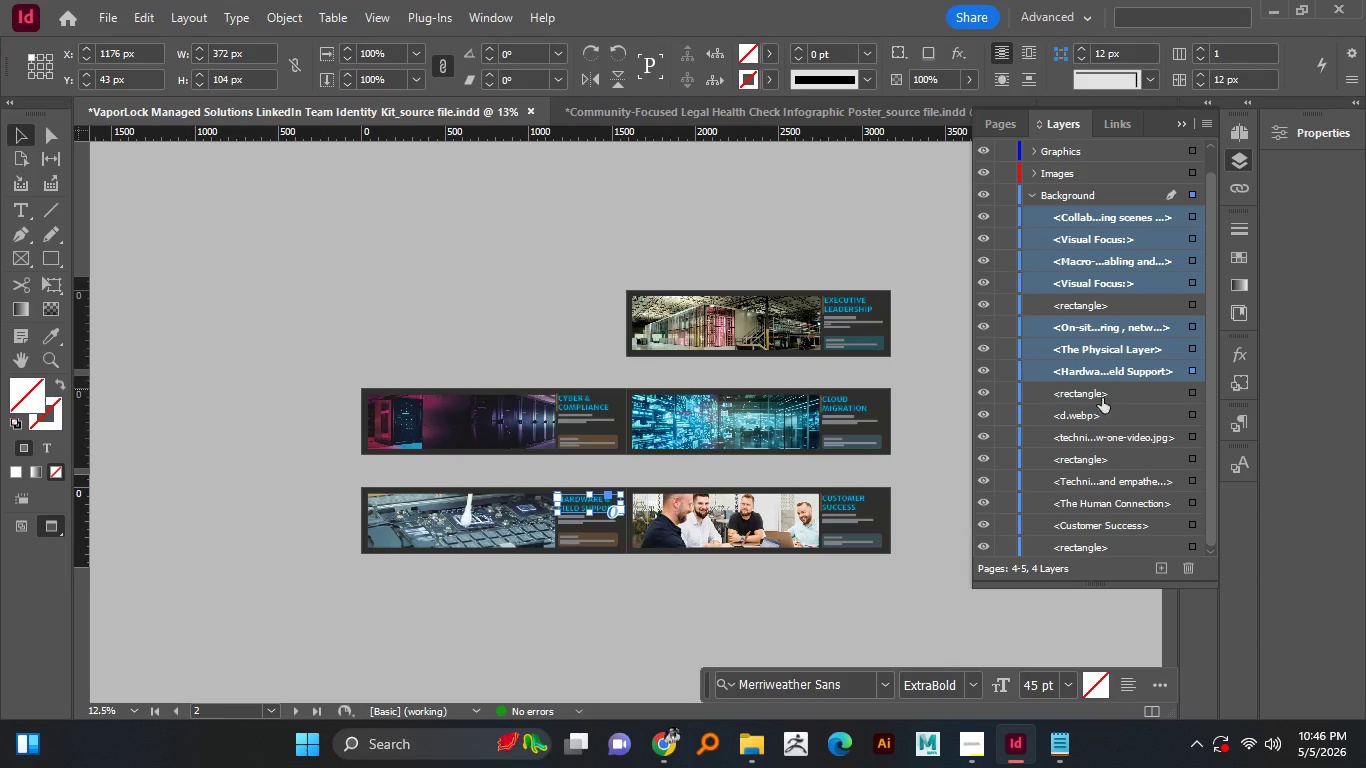 
hold_key(key=ControlLeft, duration=1.53)
 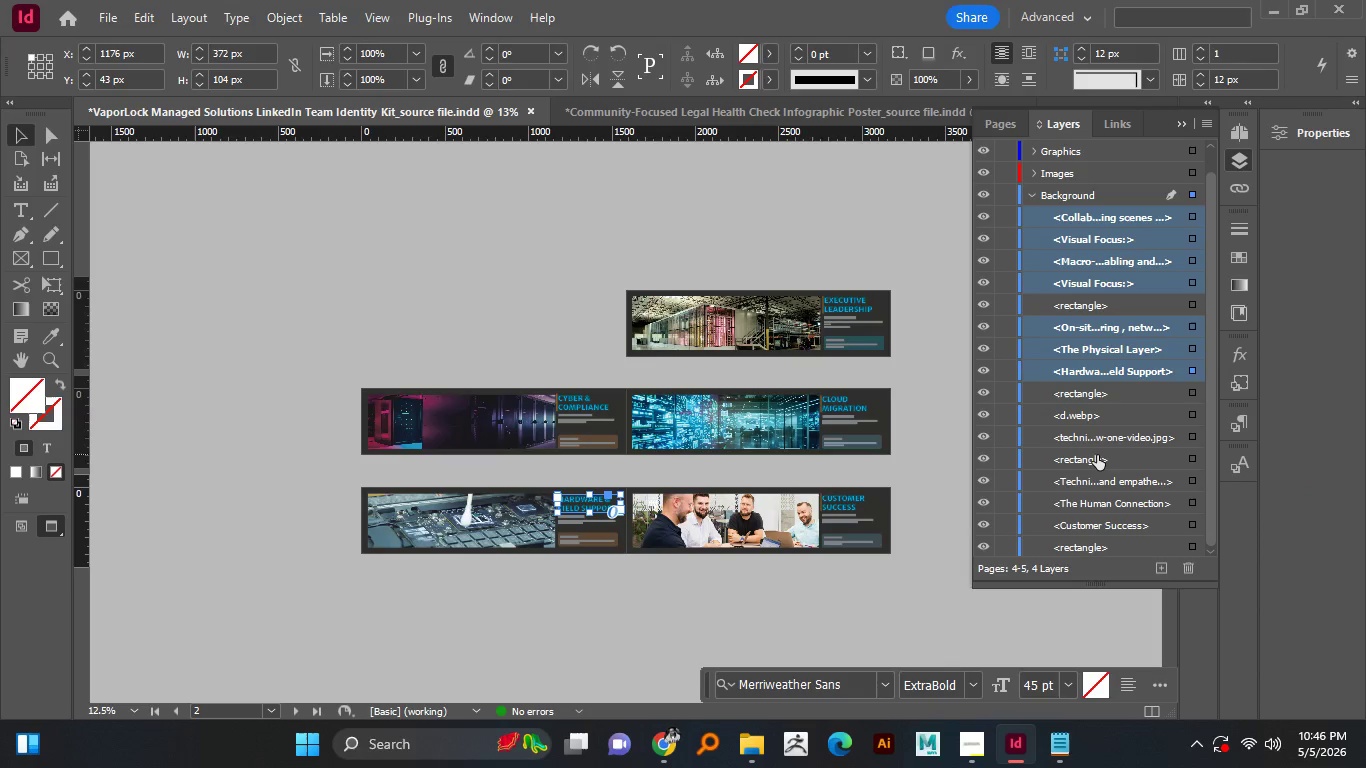 
hold_key(key=ControlLeft, duration=1.5)
left_click([1101, 349])
 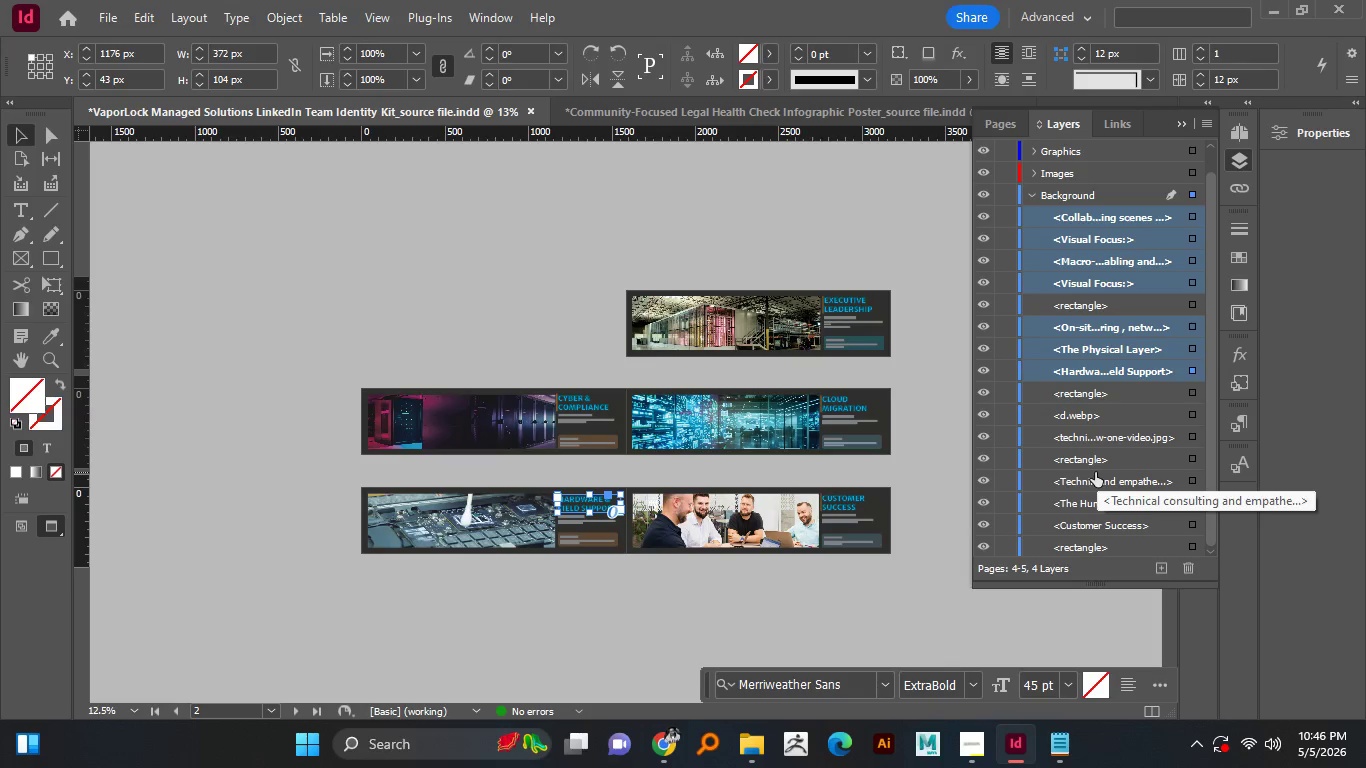 
double_click([1104, 368])
 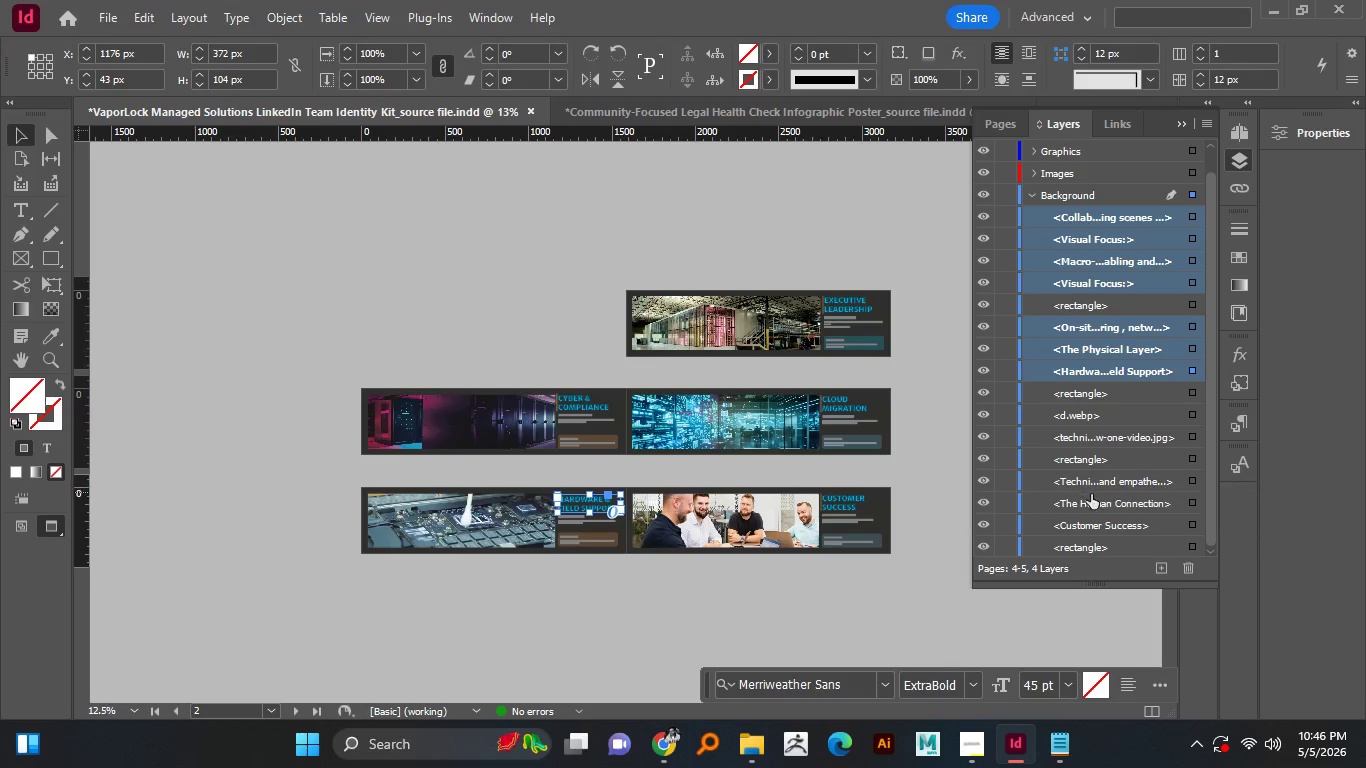 
hold_key(key=ControlLeft, duration=1.5)
 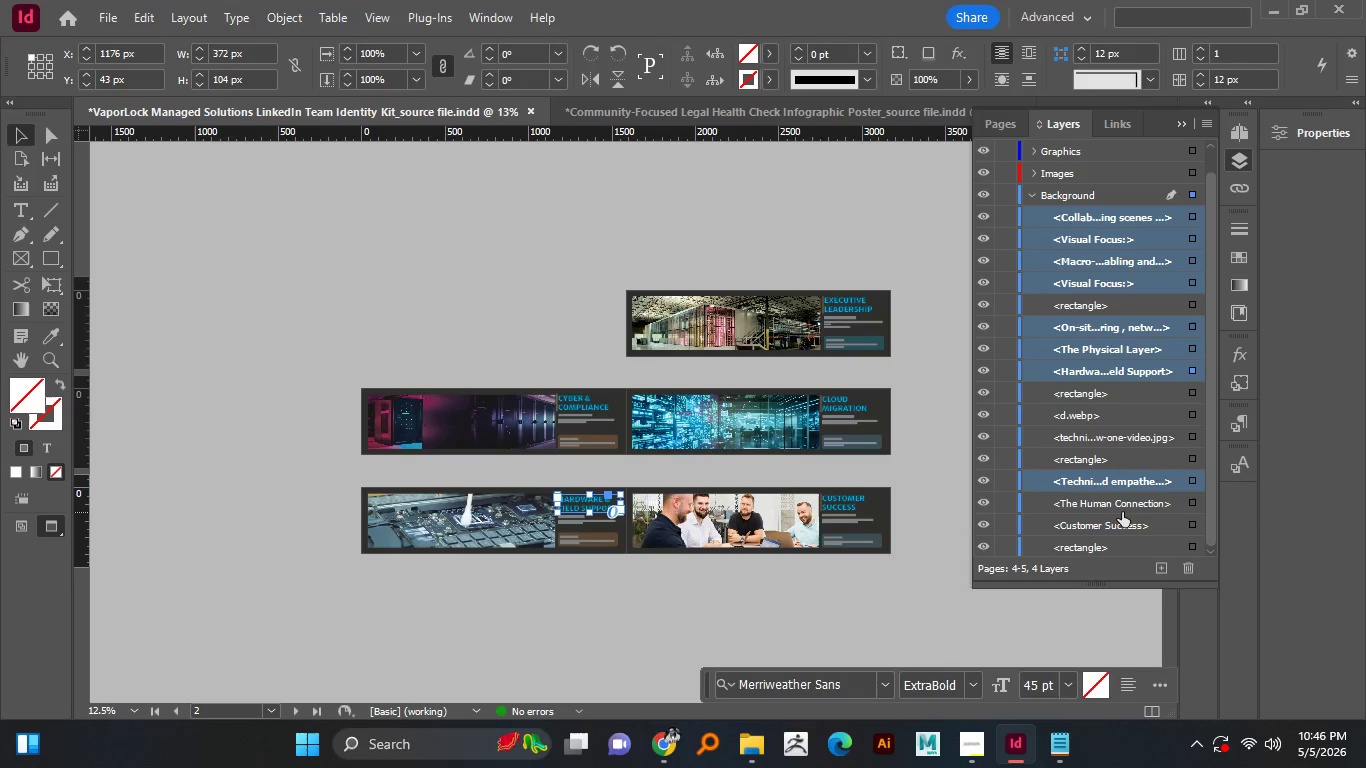 
hold_key(key=ControlLeft, duration=1.5)
 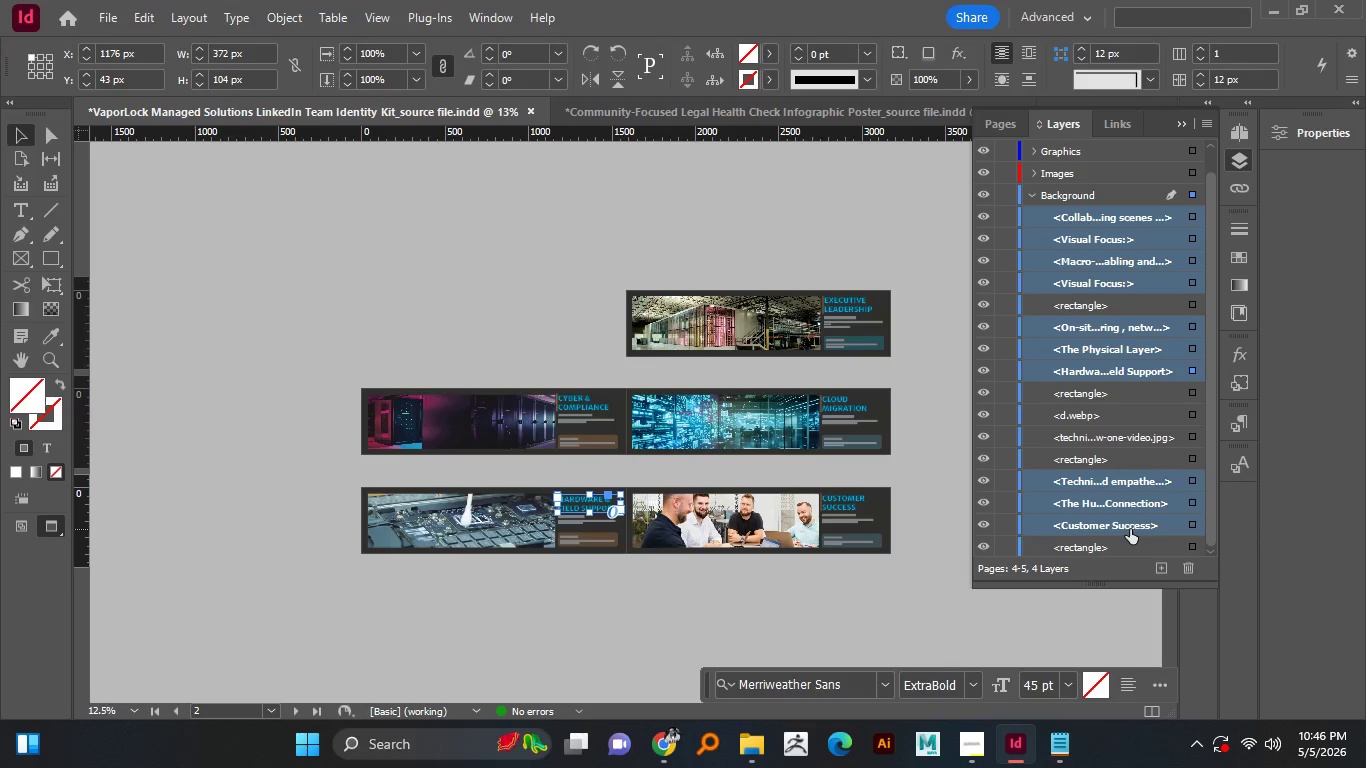 
hold_key(key=ControlLeft, duration=1.5)
left_click([1116, 486])
 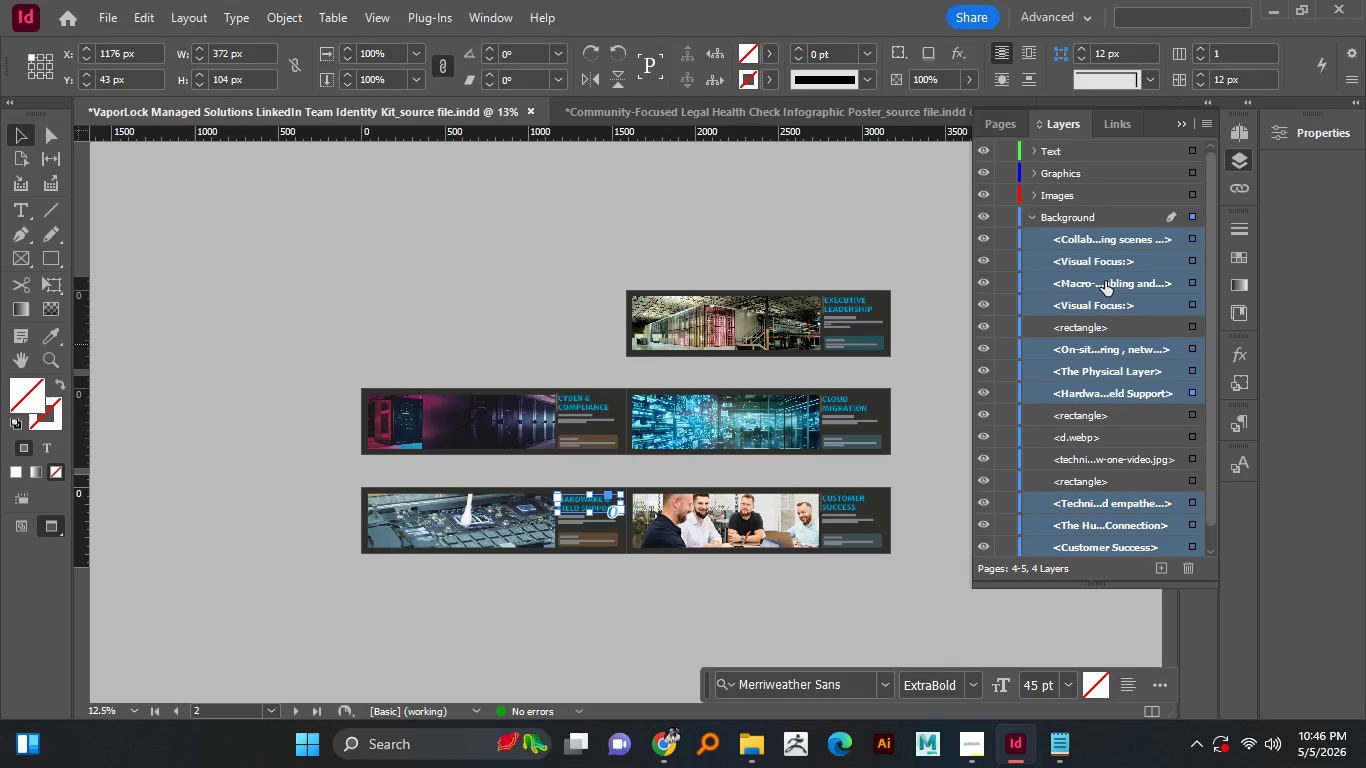 
hold_key(key=ControlLeft, duration=0.94)
left_click([1130, 521])
 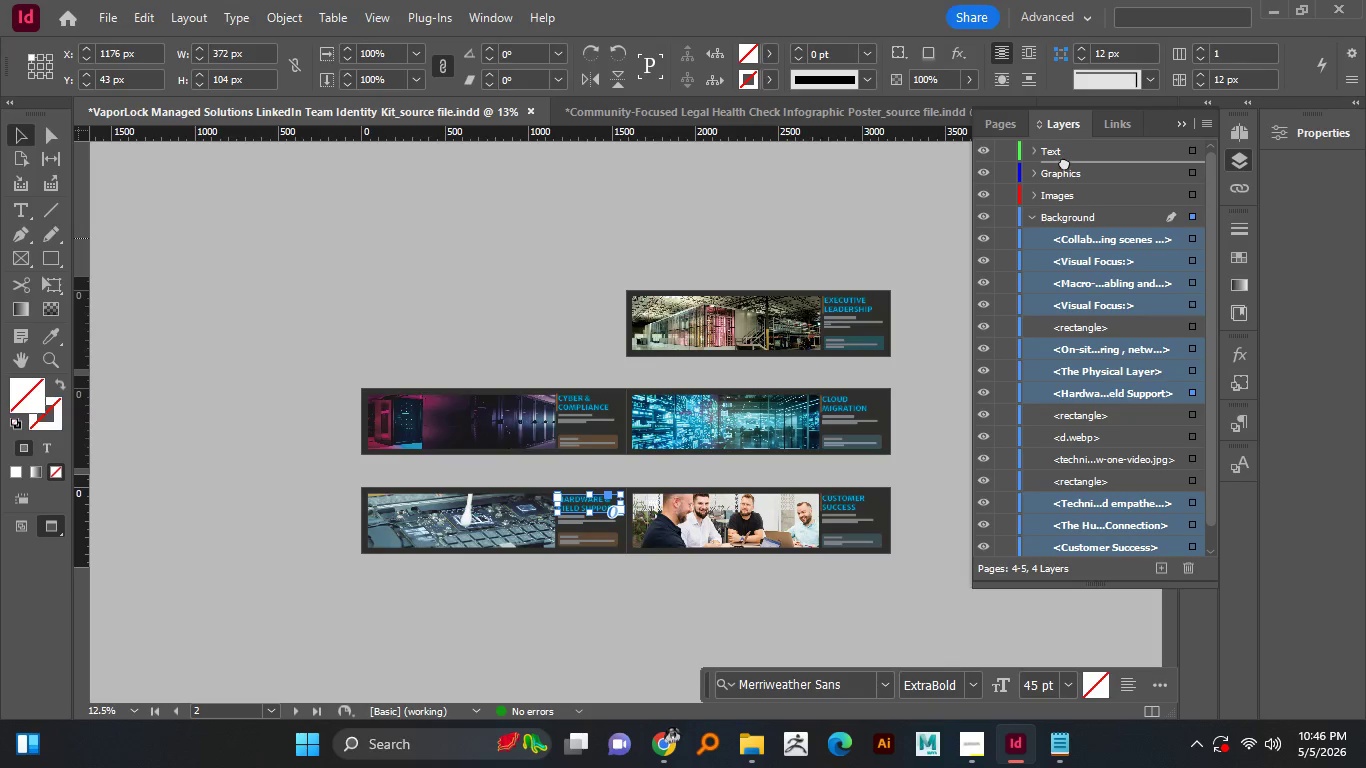 
scroll: coordinate [1129, 528], scroll_direction: up, amount: 1.0
 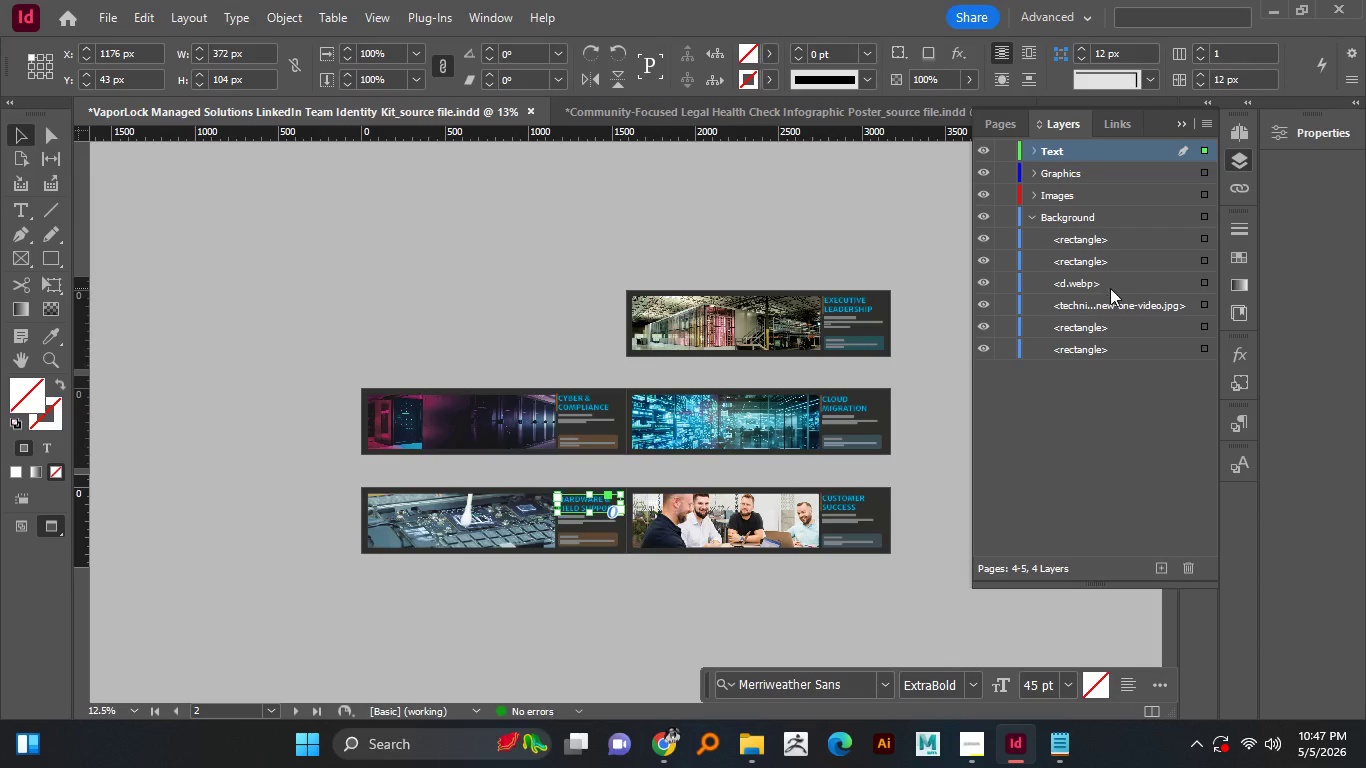 
left_click_drag(start_coordinate=[1096, 238], to_coordinate=[1064, 161])
 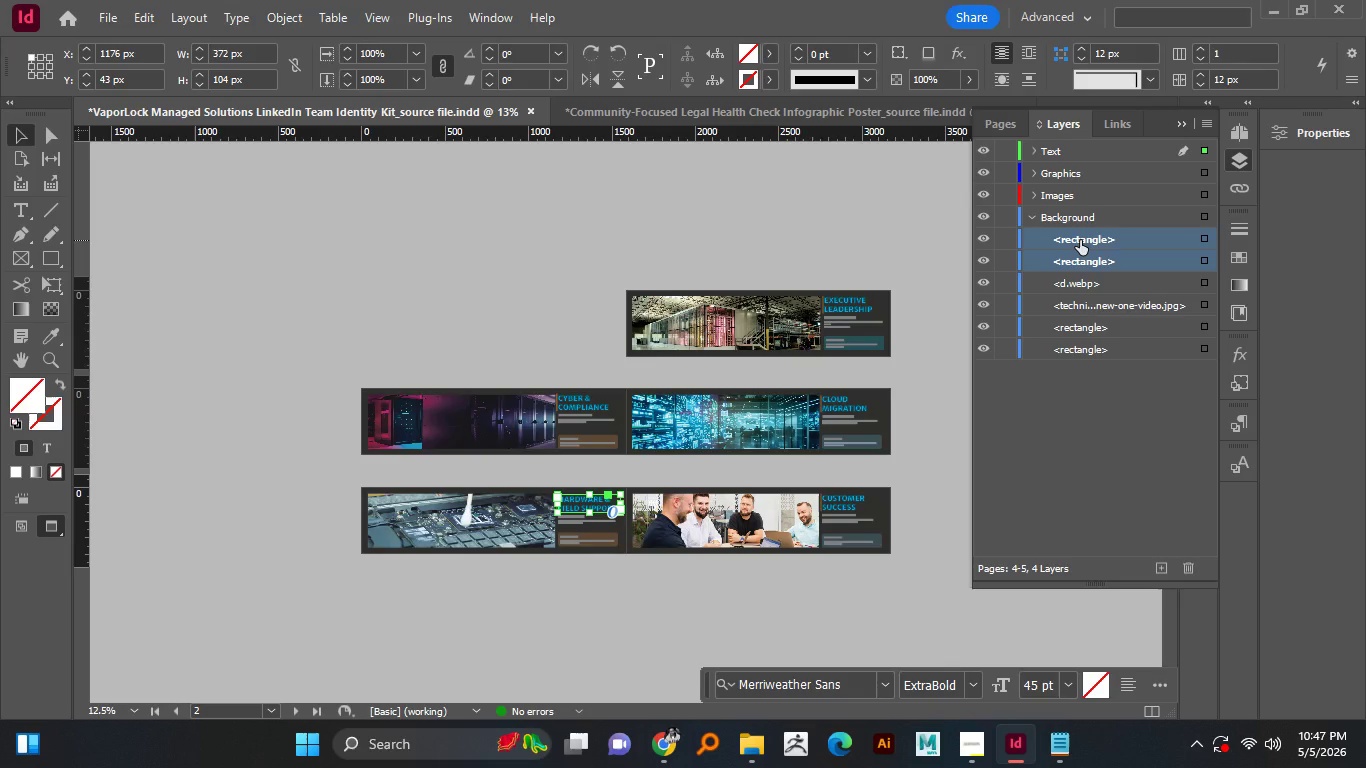 
left_click([1082, 234])
 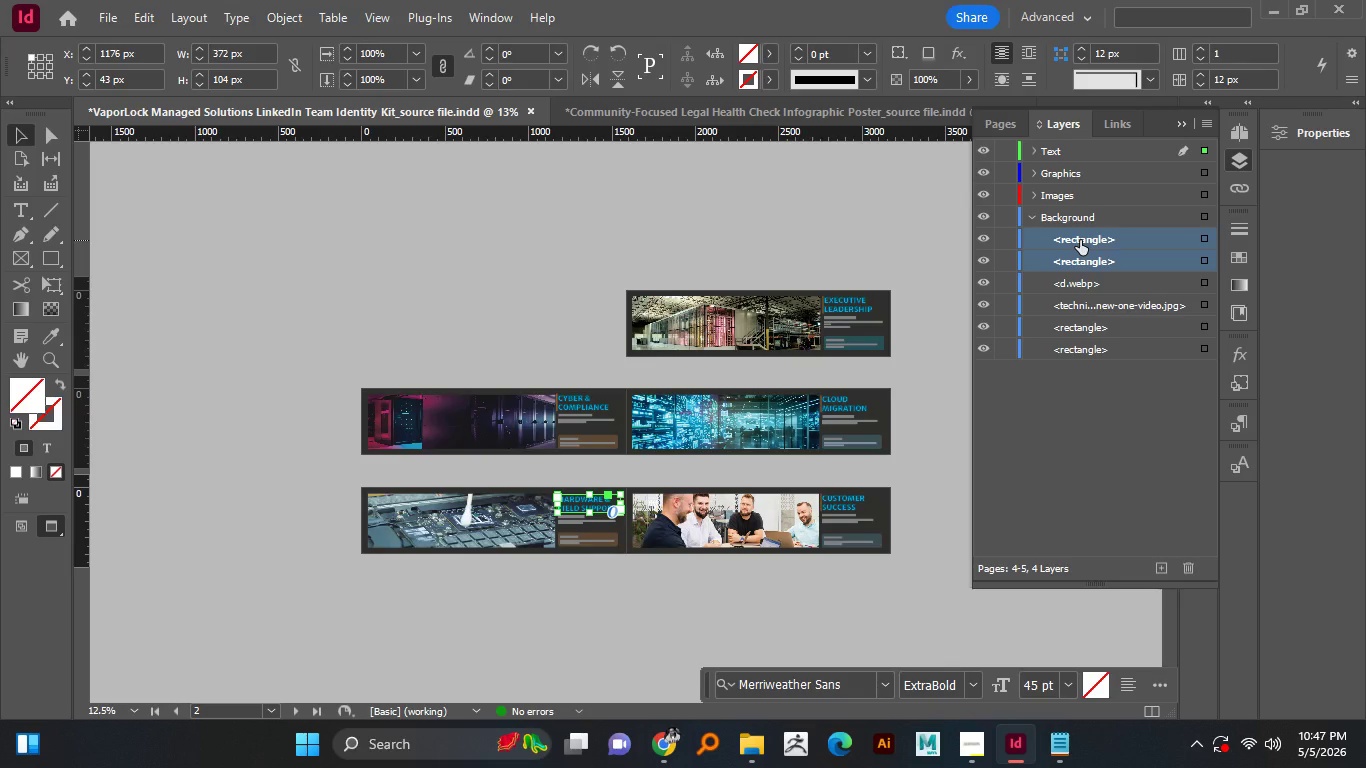 
hold_key(key=ControlLeft, duration=0.59)
left_click([1087, 261])
 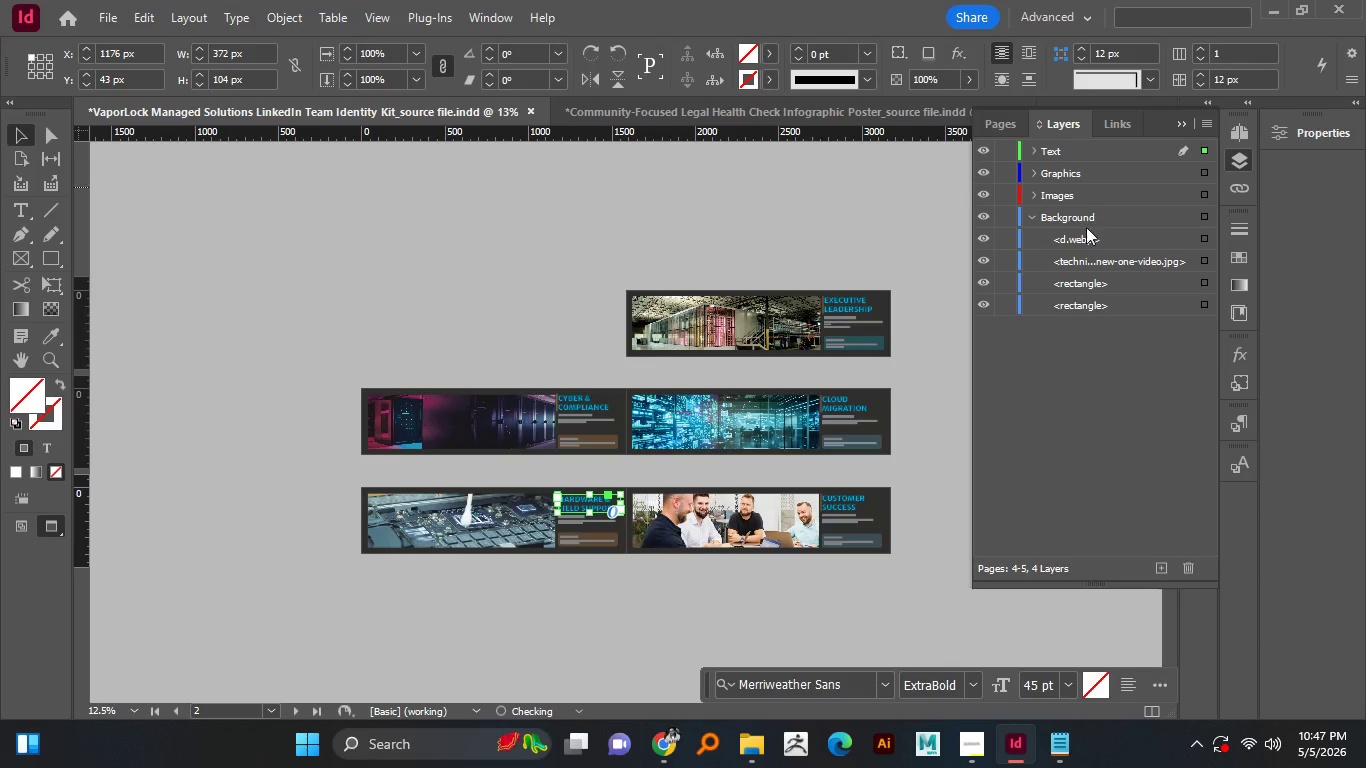 
left_click_drag(start_coordinate=[1080, 240], to_coordinate=[1078, 187])
 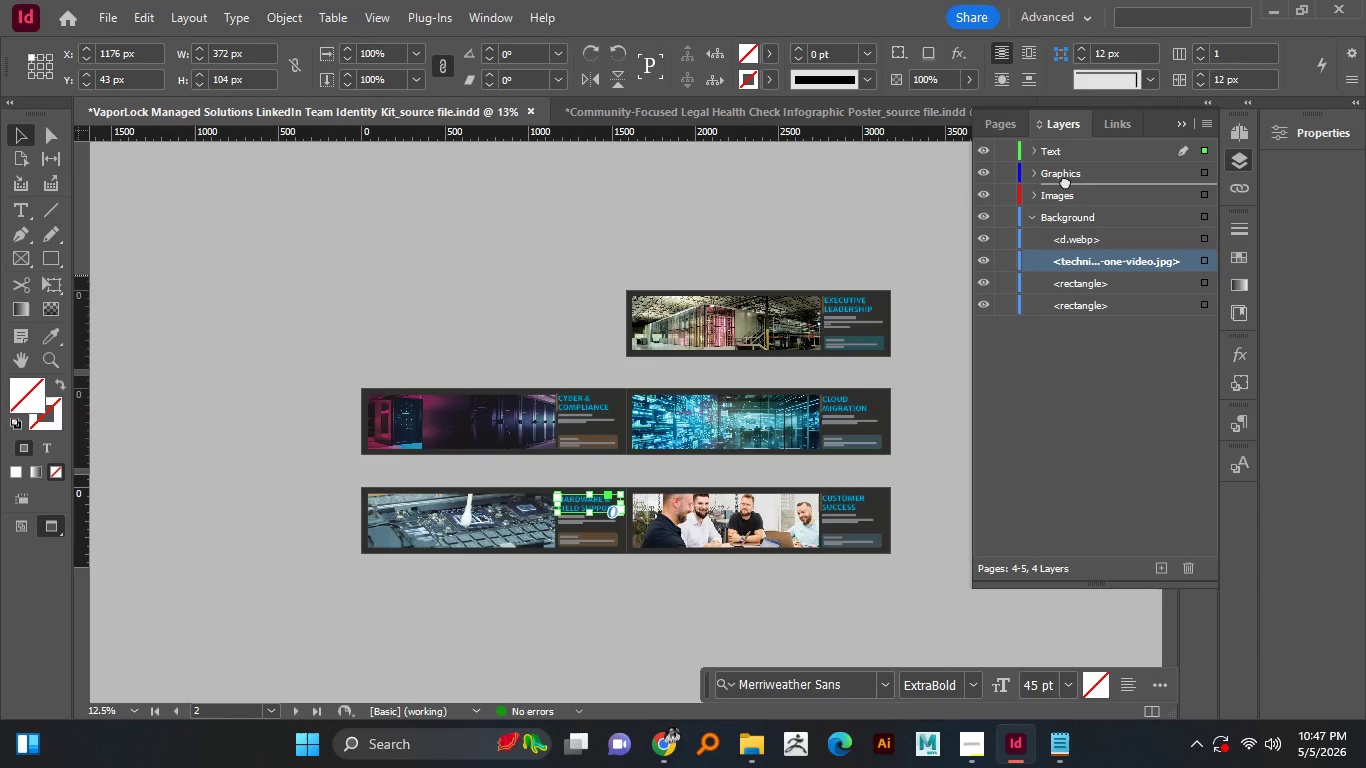 
left_click([1078, 280])
 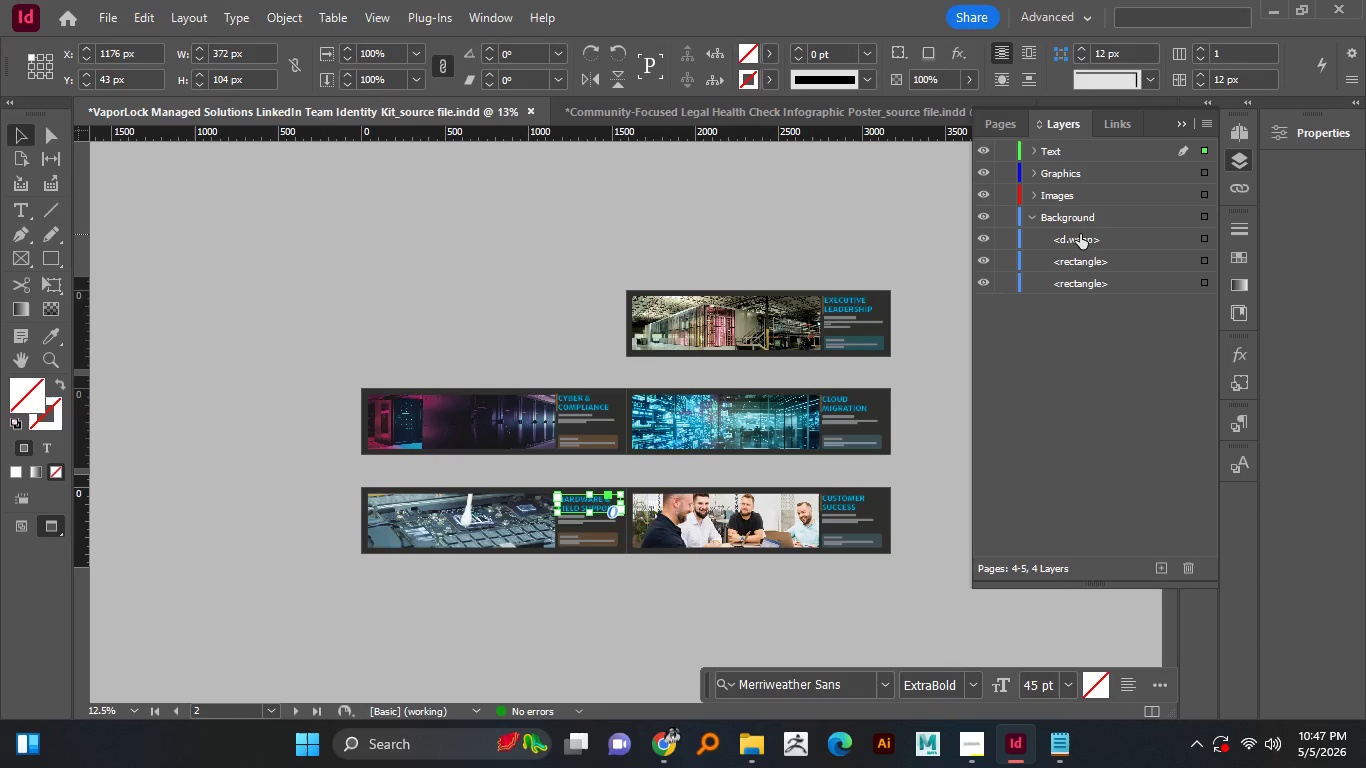 
hold_key(key=ControlLeft, duration=0.52)
double_click([1078, 302])
 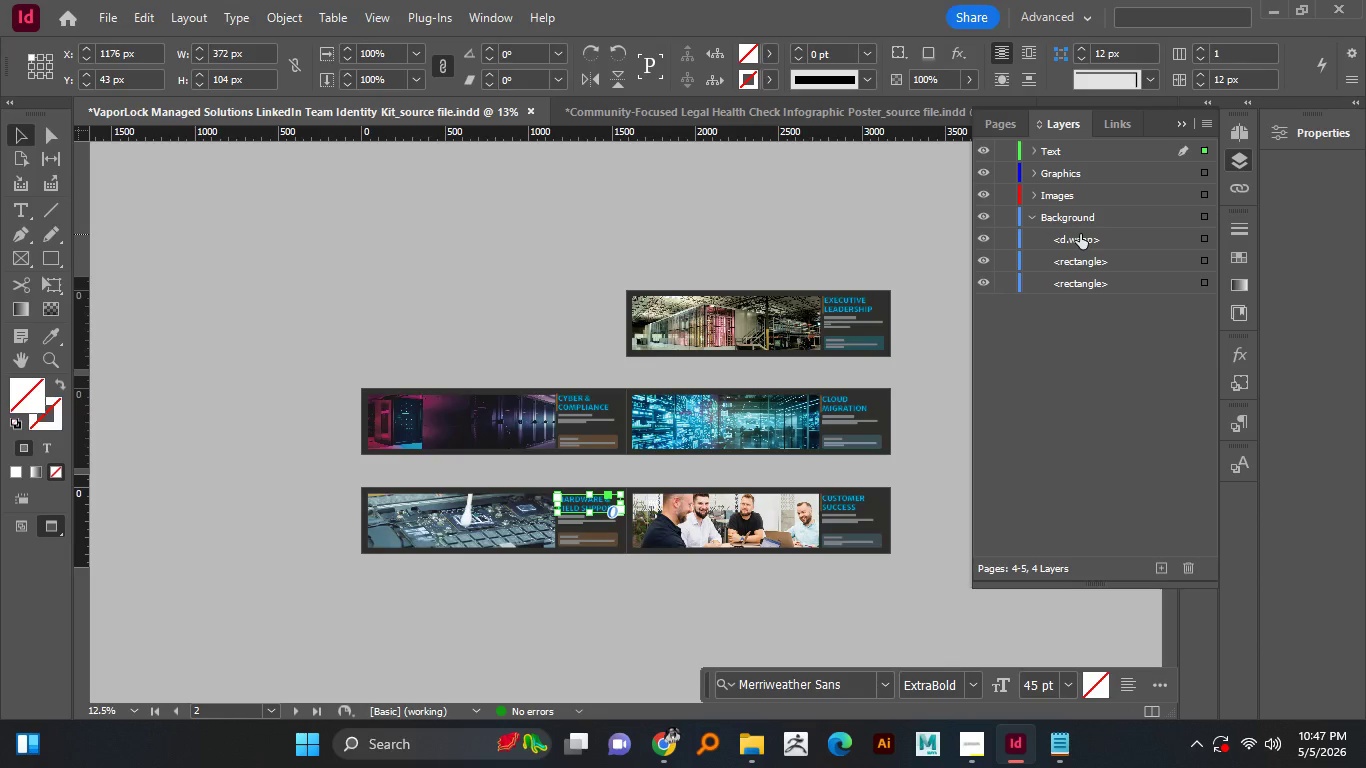 
left_click_drag(start_coordinate=[1076, 269], to_coordinate=[1064, 179])
 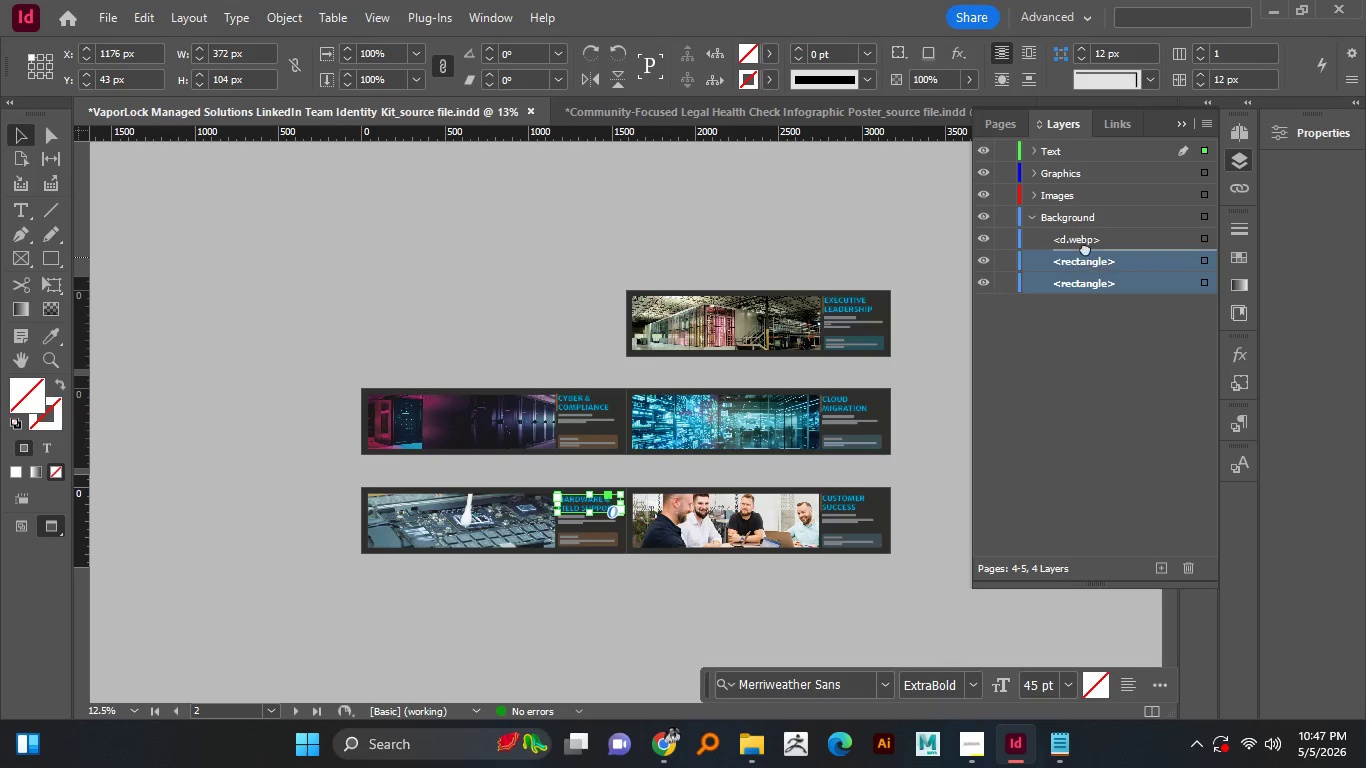 
left_click([1083, 263])
 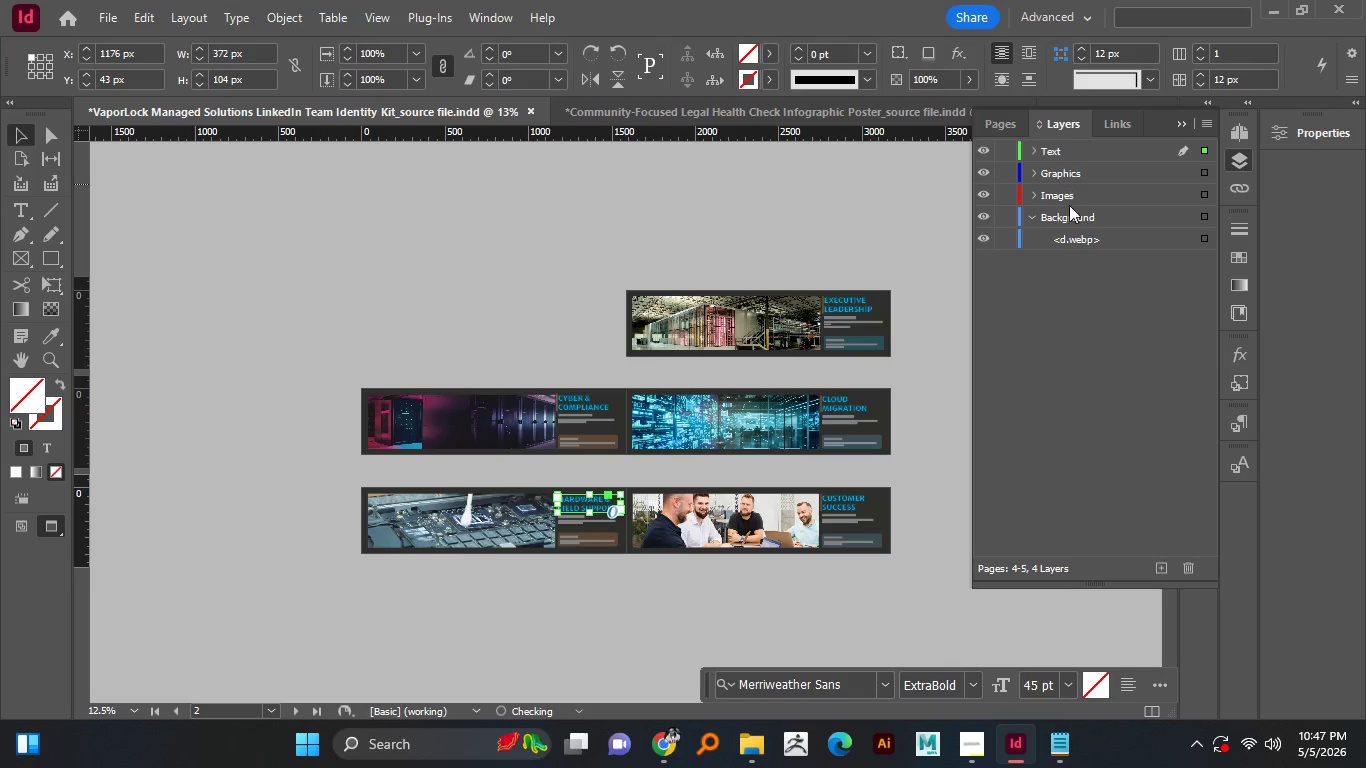 
hold_key(key=ControlLeft, duration=0.45)
left_click([1083, 285])
 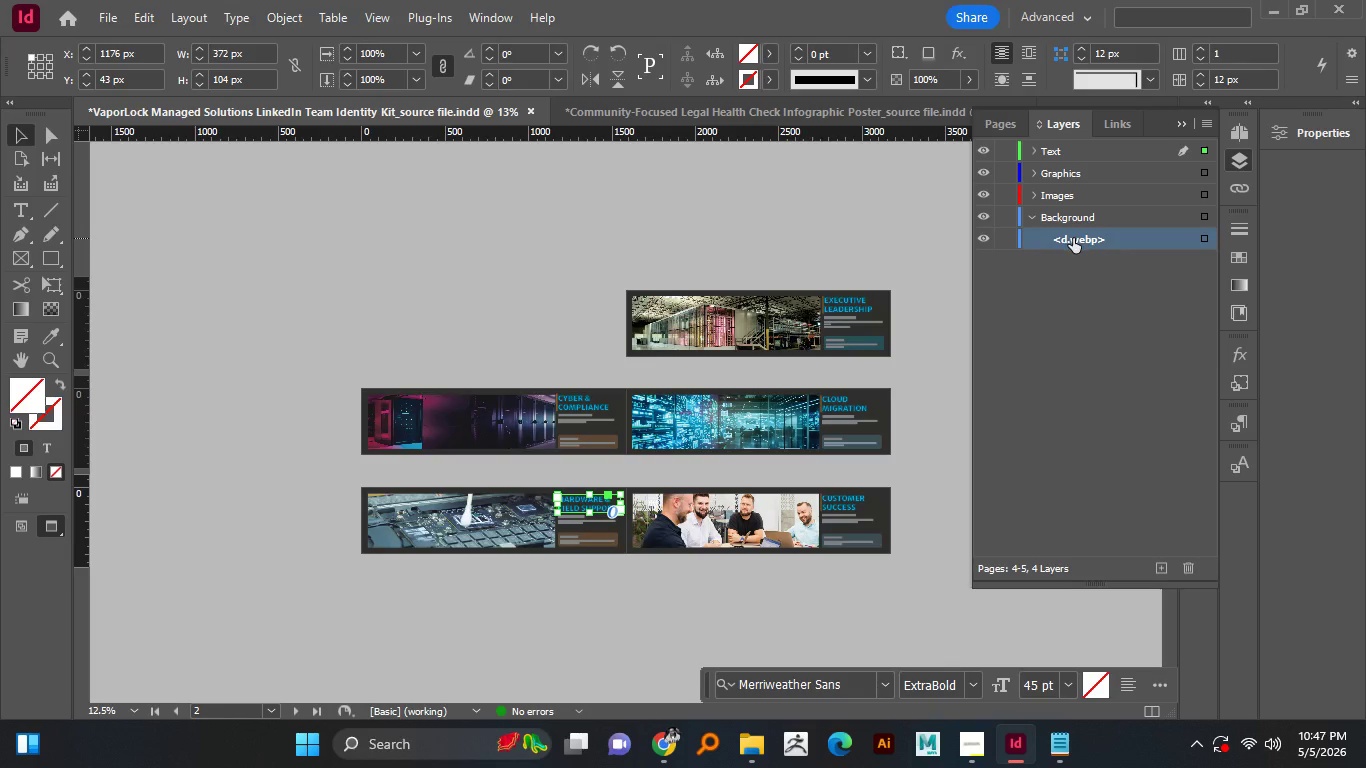 
left_click_drag(start_coordinate=[1085, 257], to_coordinate=[1070, 185])
 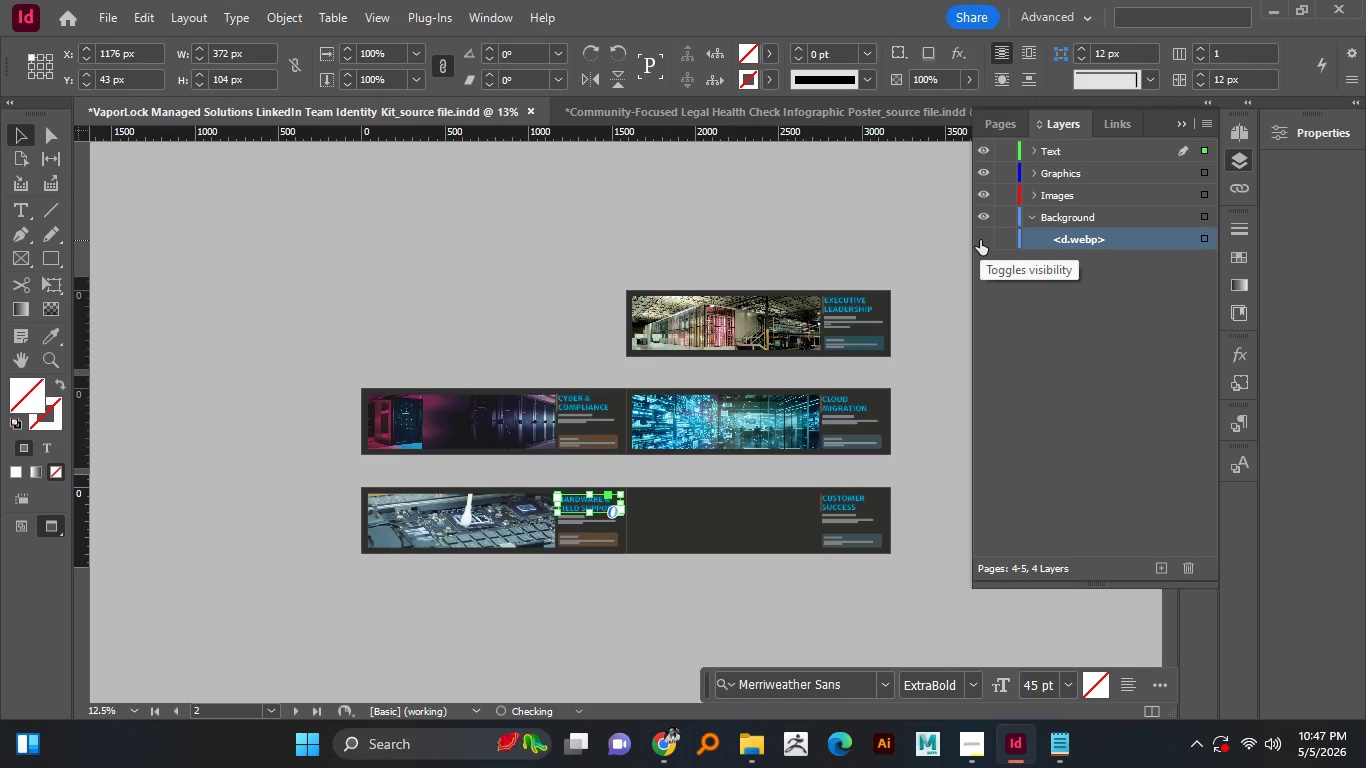 
left_click([1073, 237])
 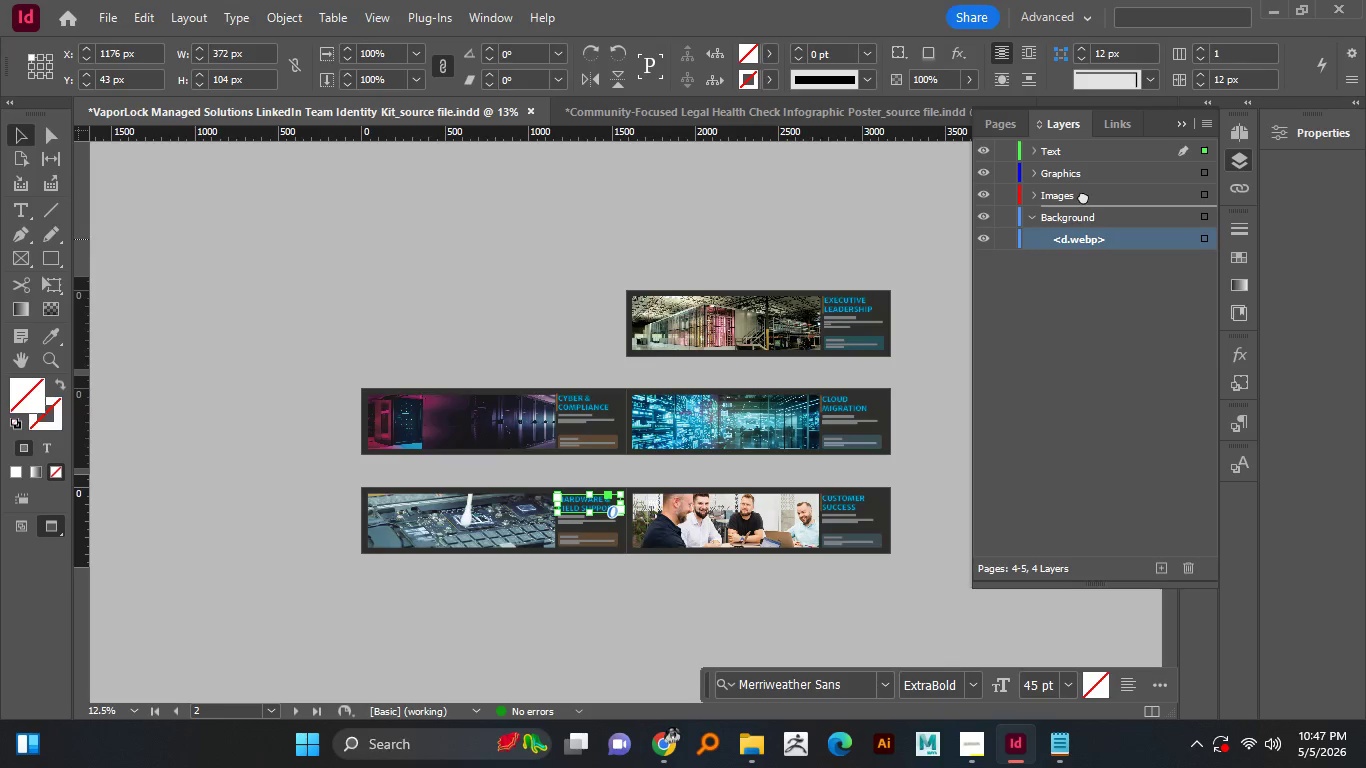 
left_click([980, 240])
 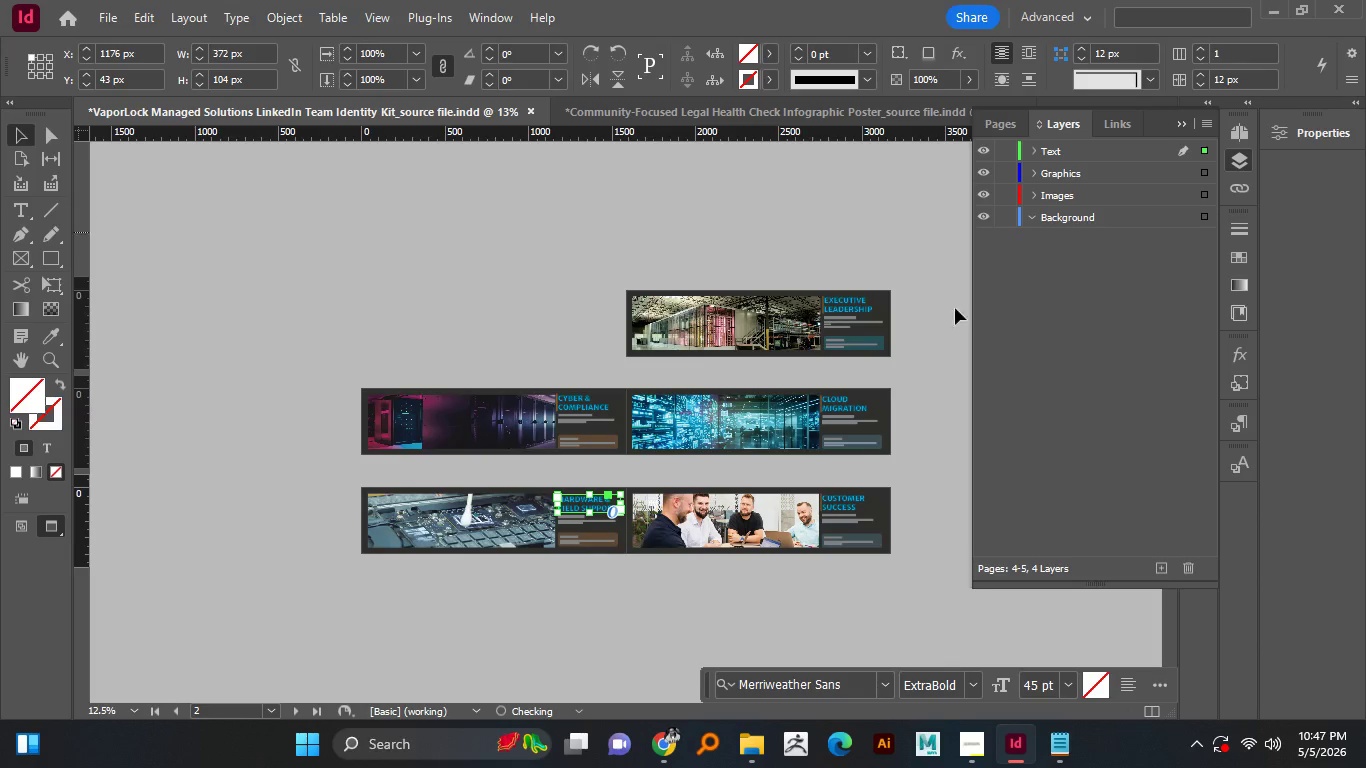 
left_click([980, 240])
 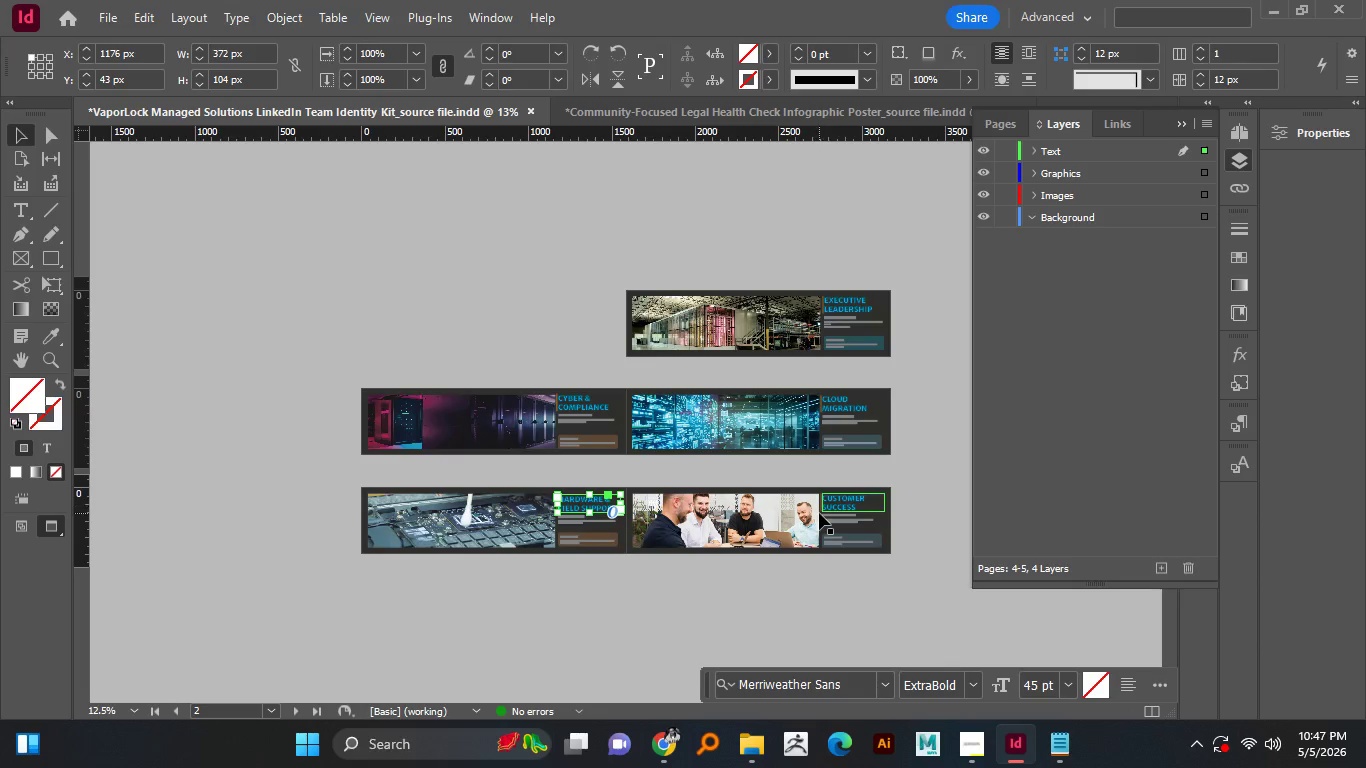 
left_click_drag(start_coordinate=[1078, 239], to_coordinate=[1083, 196])
 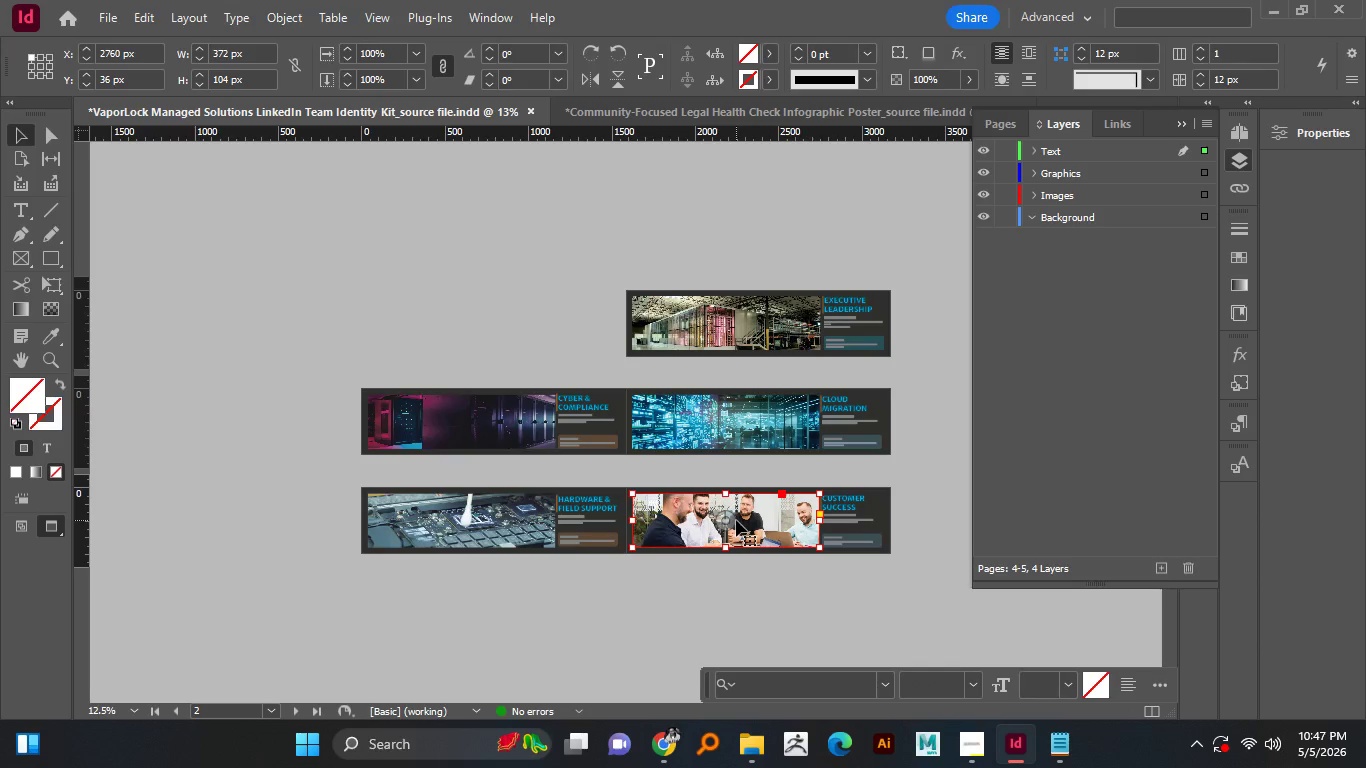 
left_click([839, 508])
 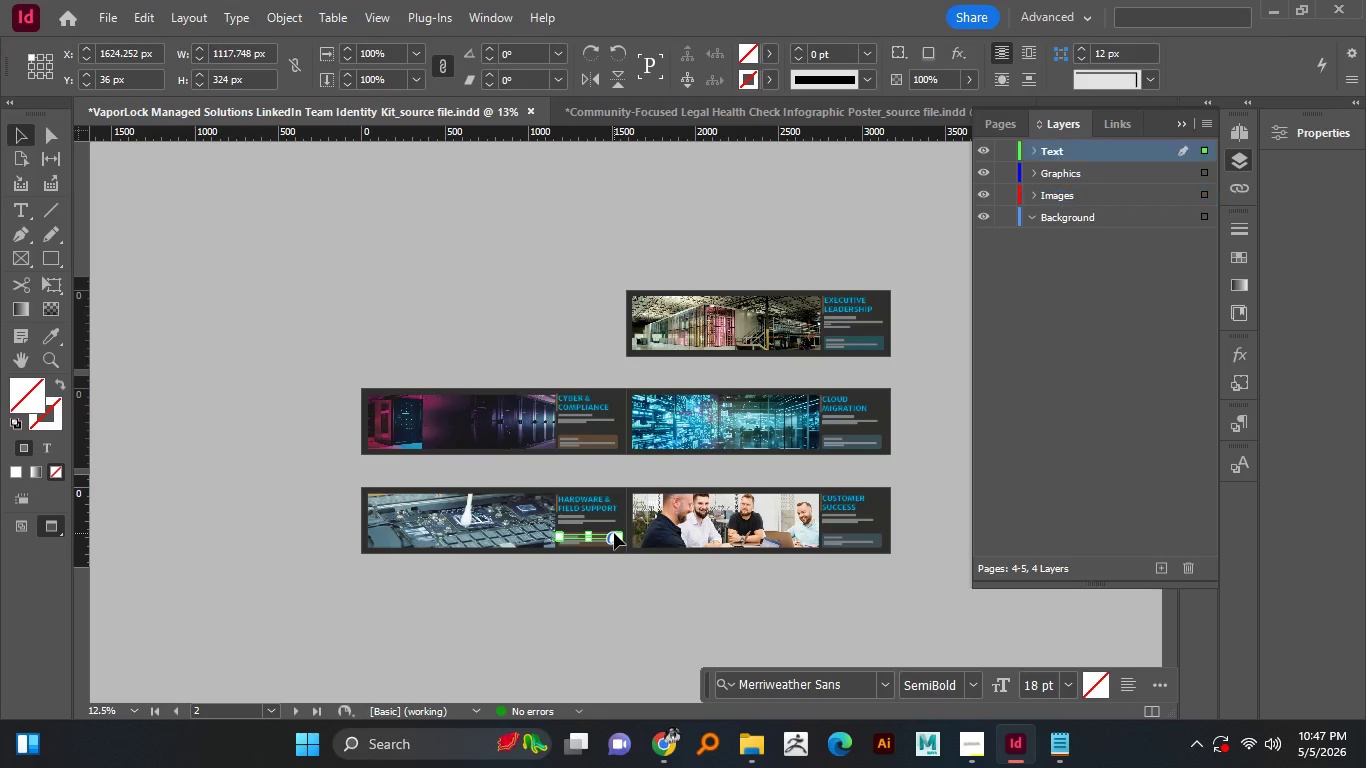 
left_click([736, 520])
 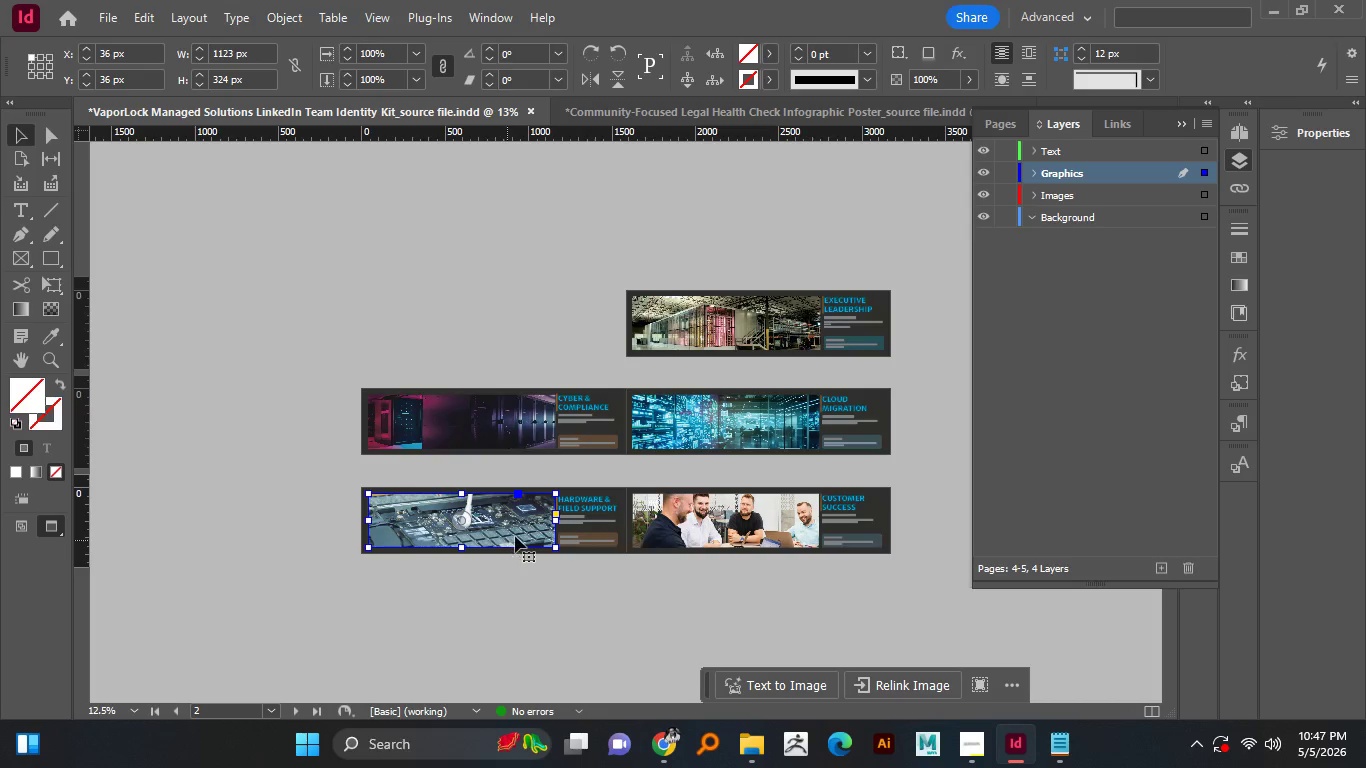 
left_click([614, 533])
 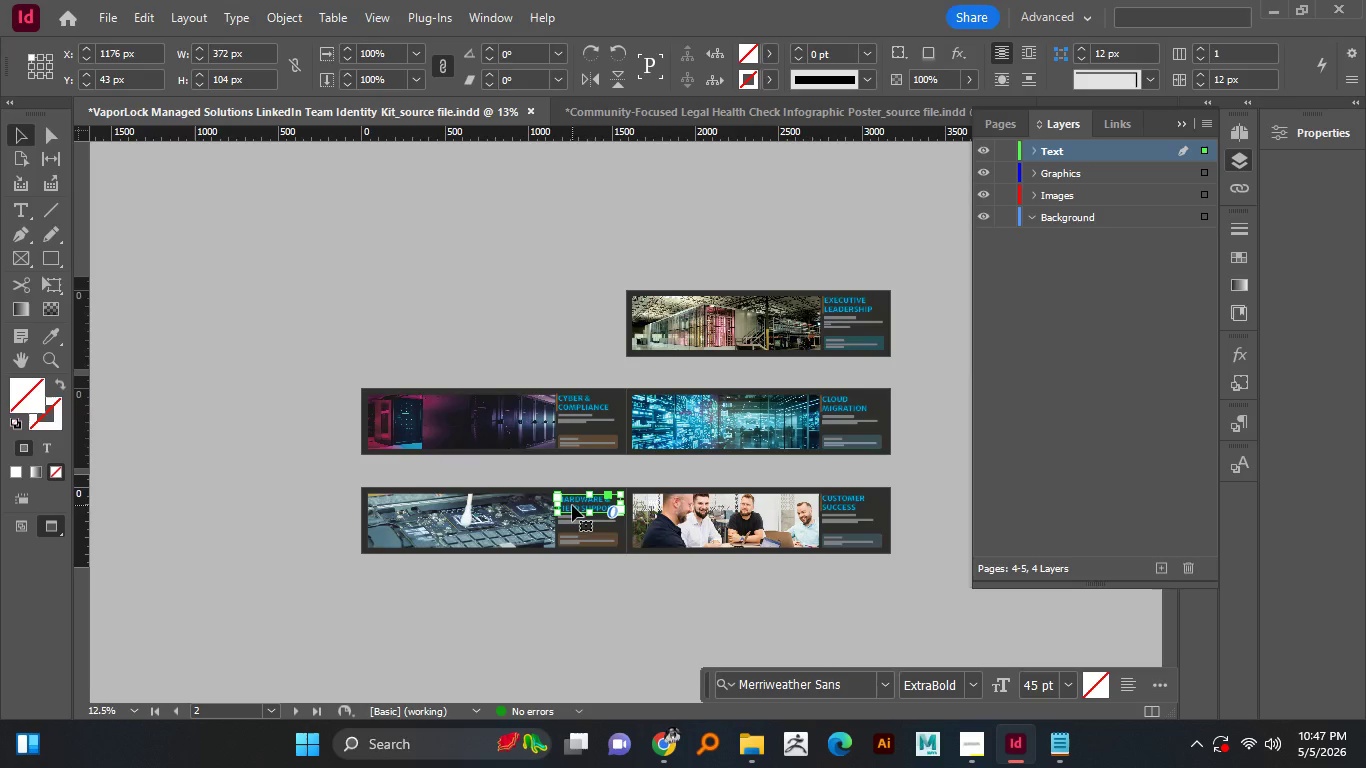 
left_click([506, 540])
 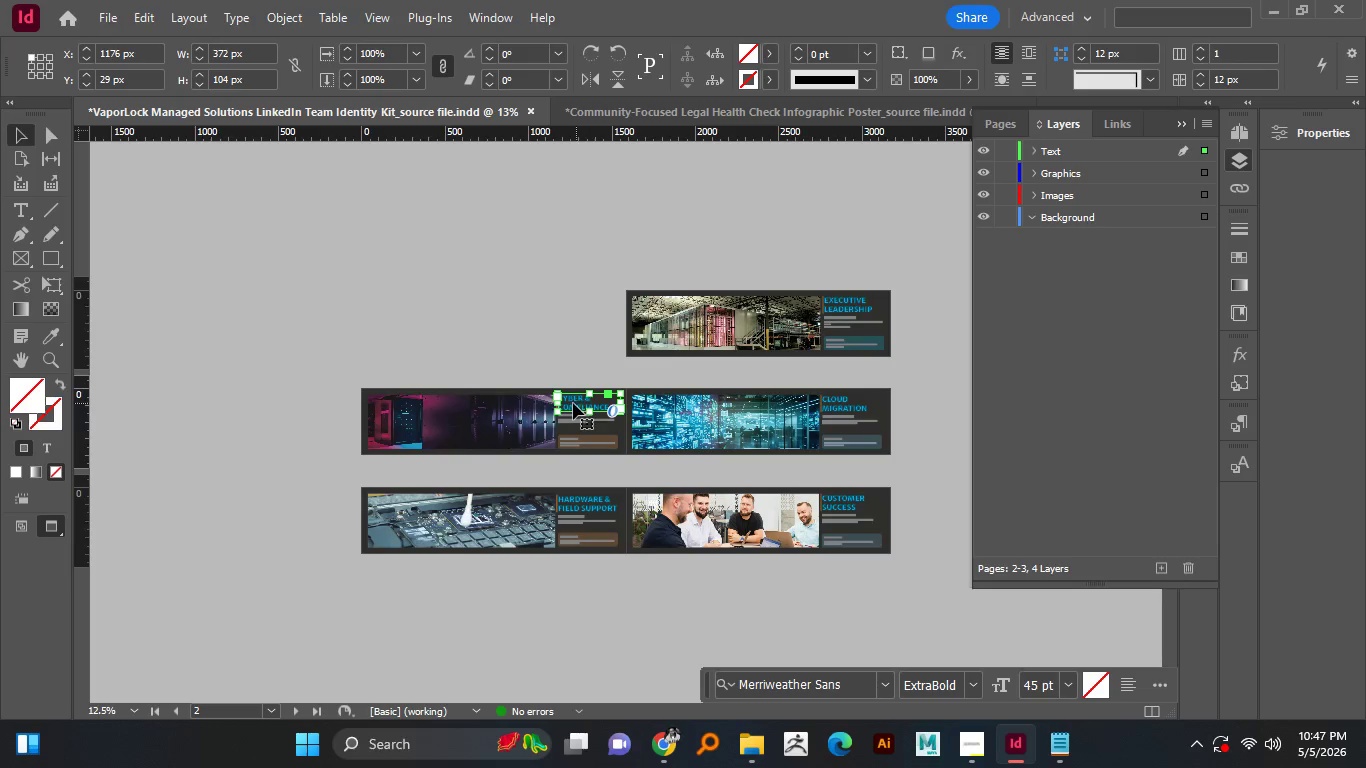 
left_click([571, 506])
 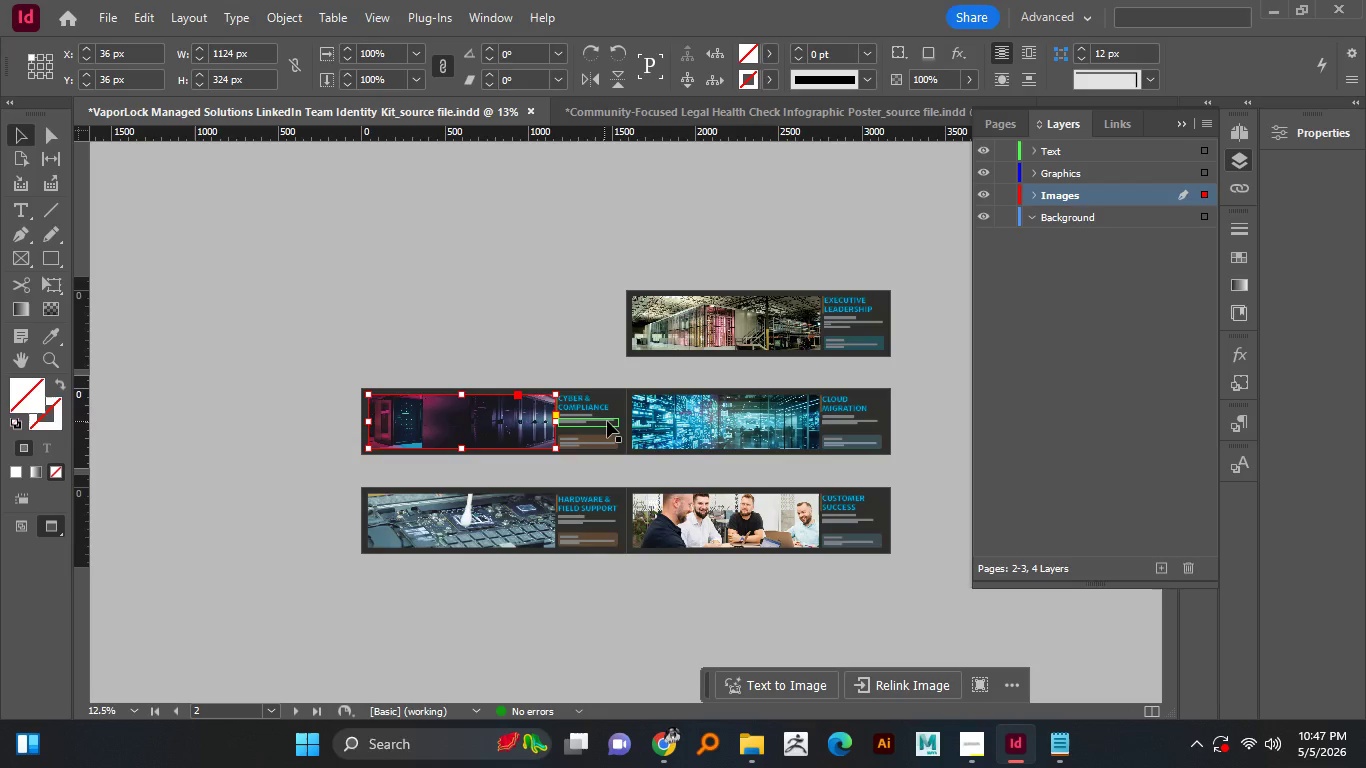 
left_click([577, 403])
 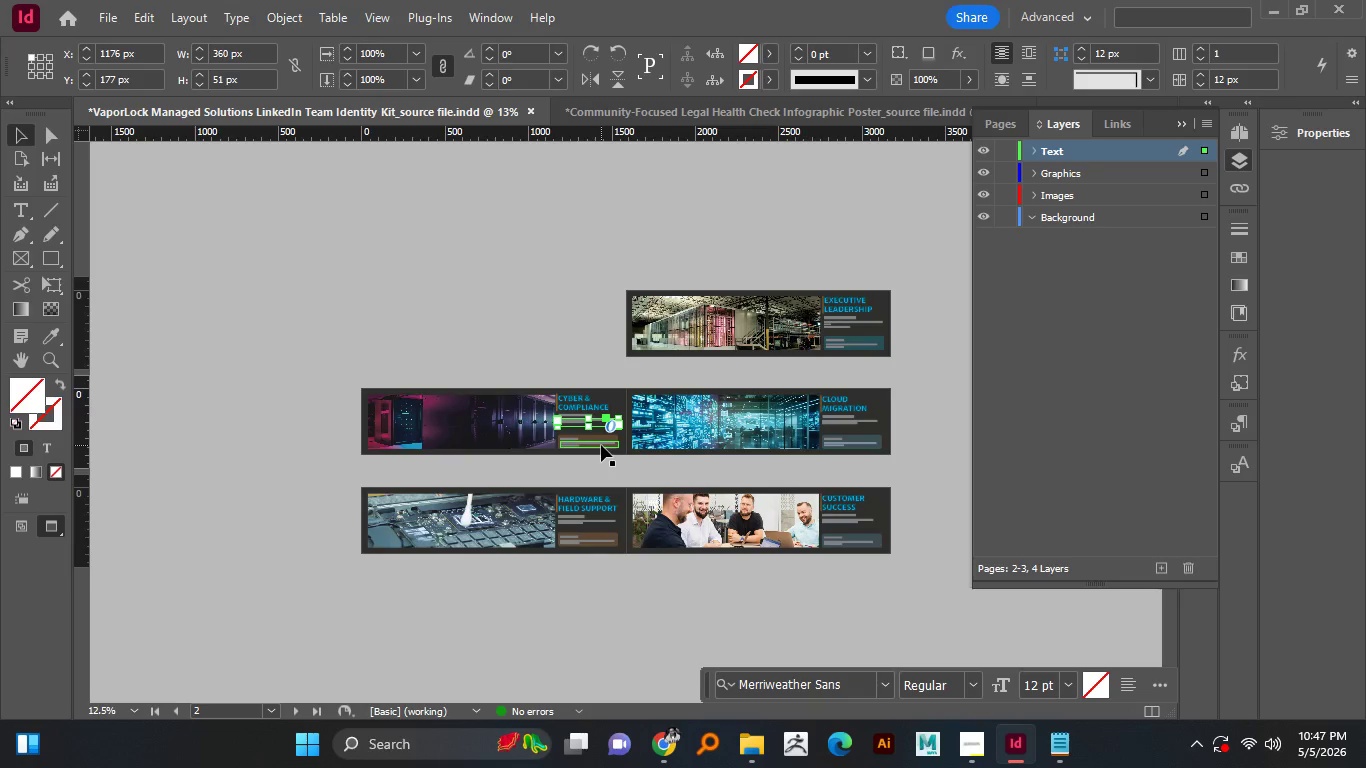 
left_click([497, 424])
 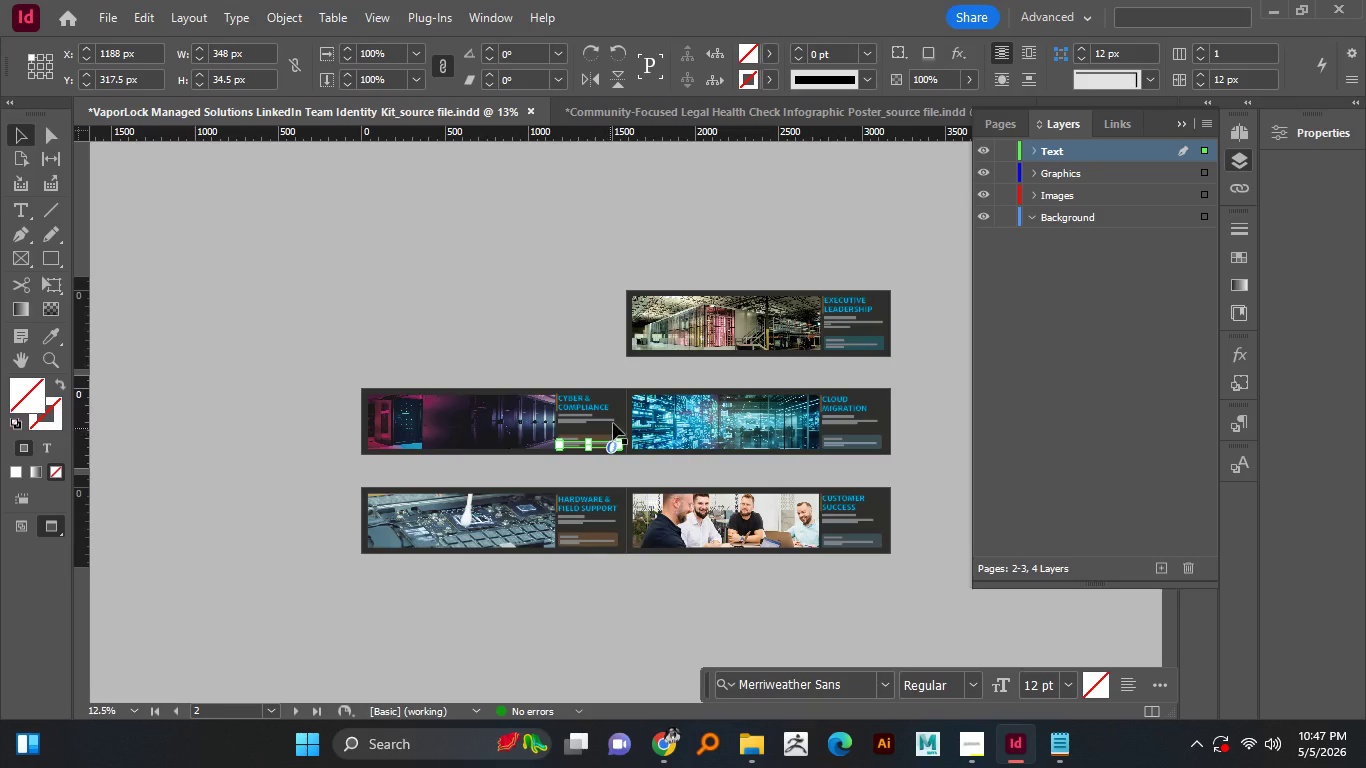 
left_click([608, 421])
 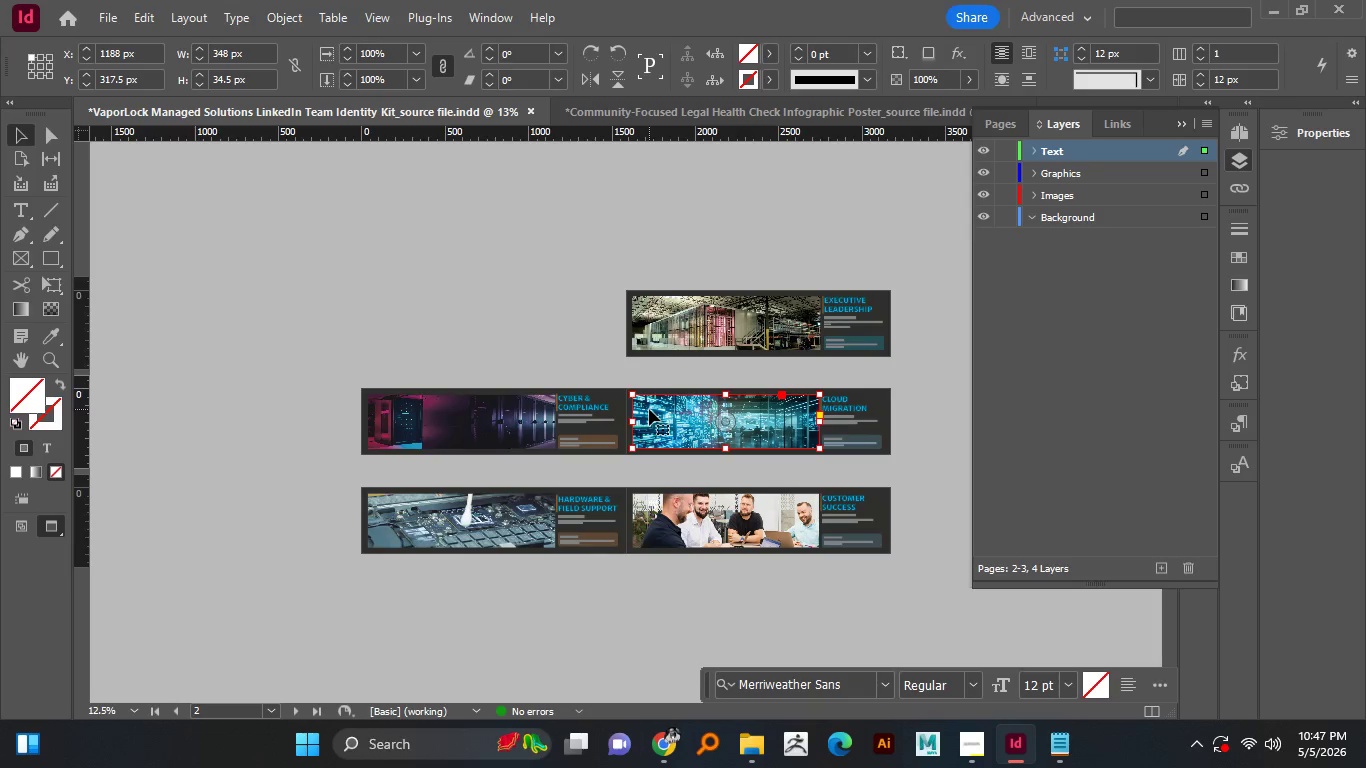 
left_click([601, 445])
 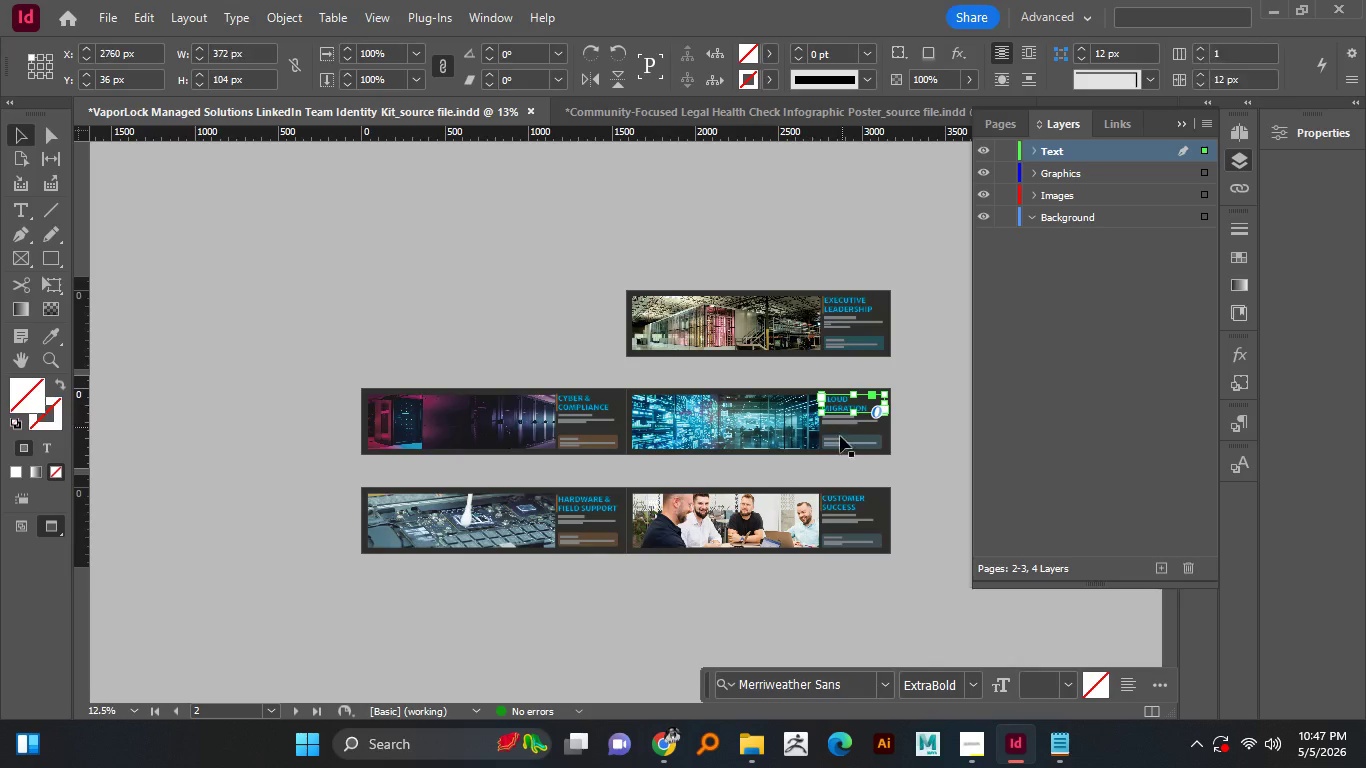 
left_click([649, 409])
 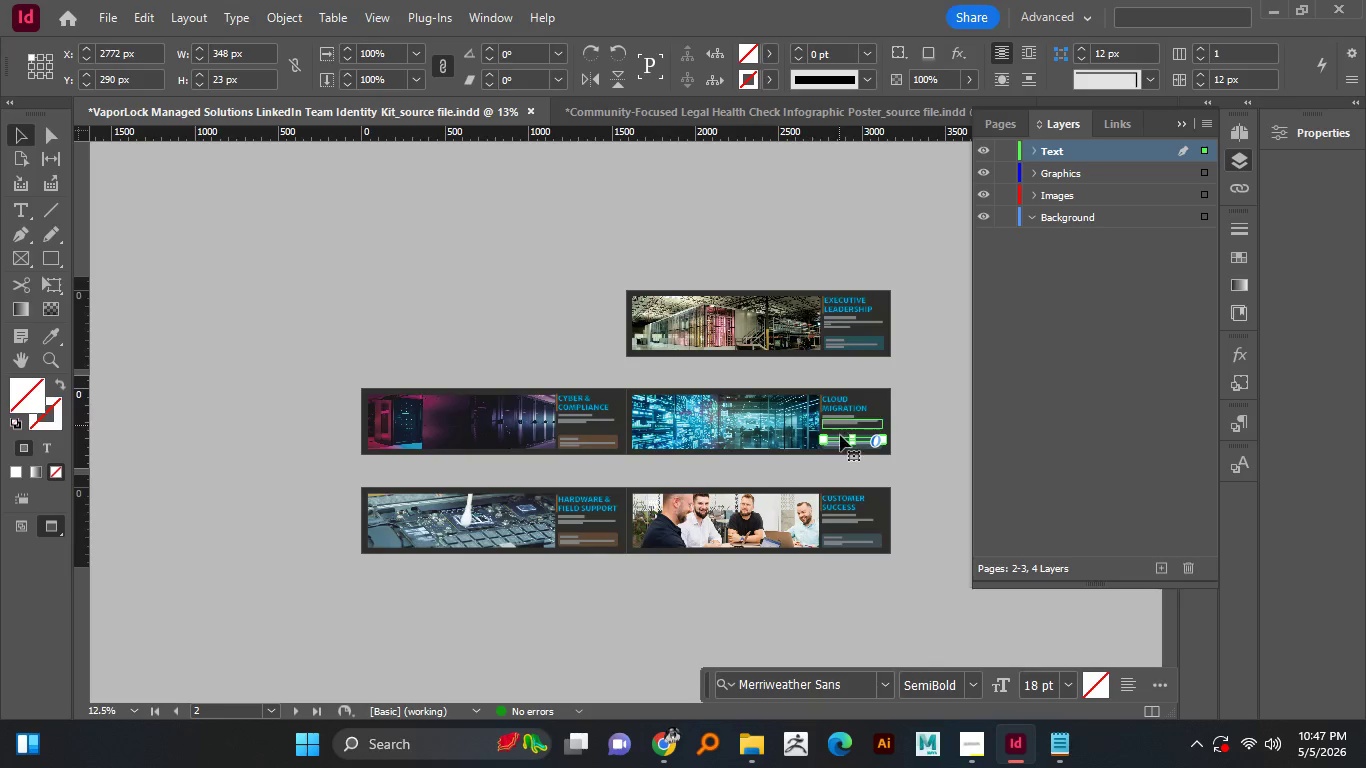 
left_click([842, 407])
 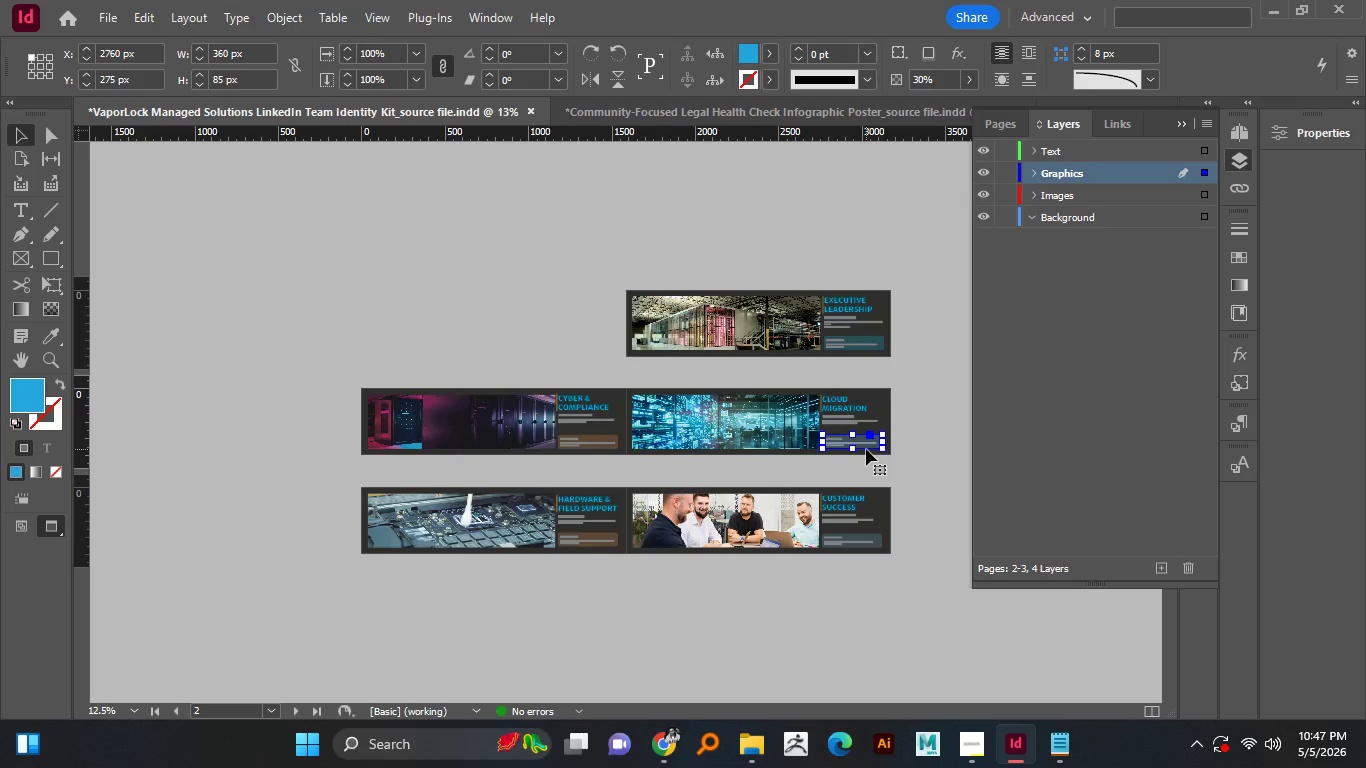 
left_click([835, 442])